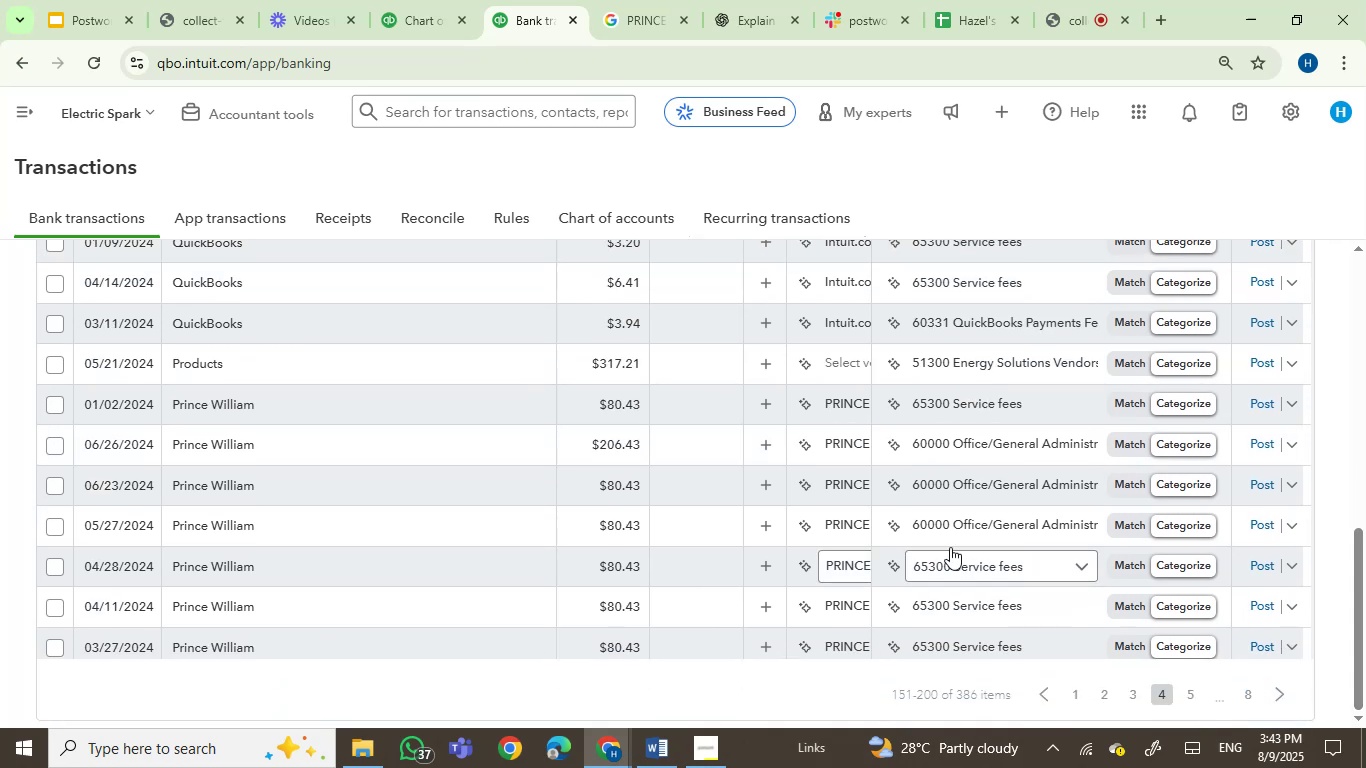 
scroll: coordinate [482, 471], scroll_direction: down, amount: 2.0
 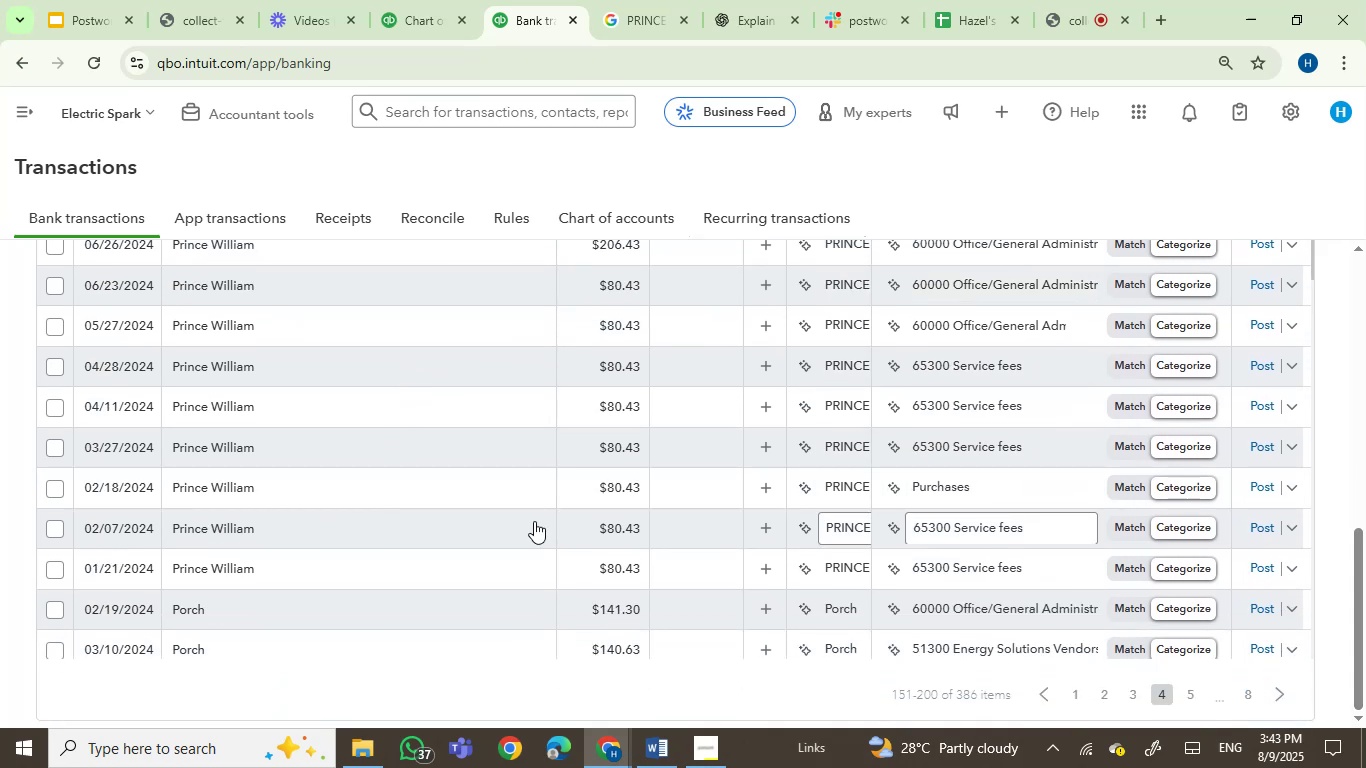 
left_click([415, 615])
 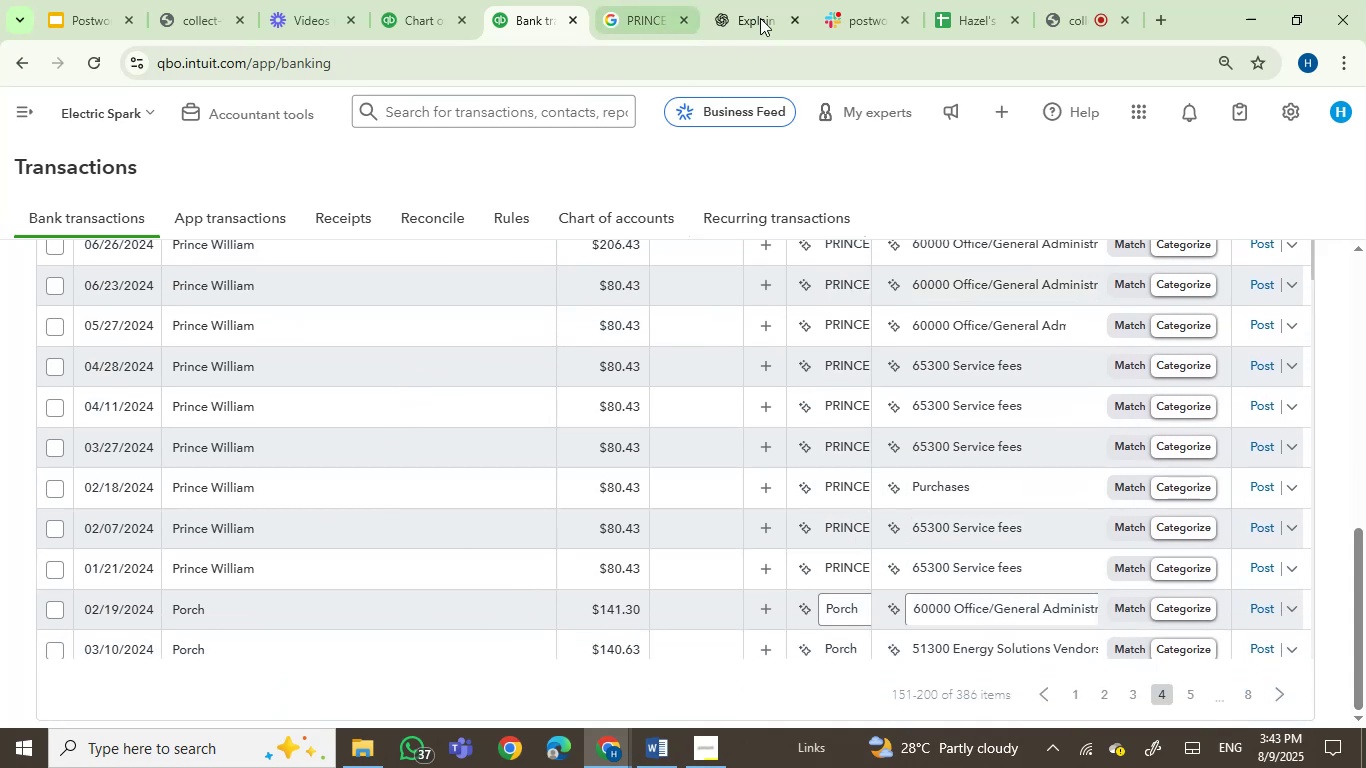 
left_click([771, 12])
 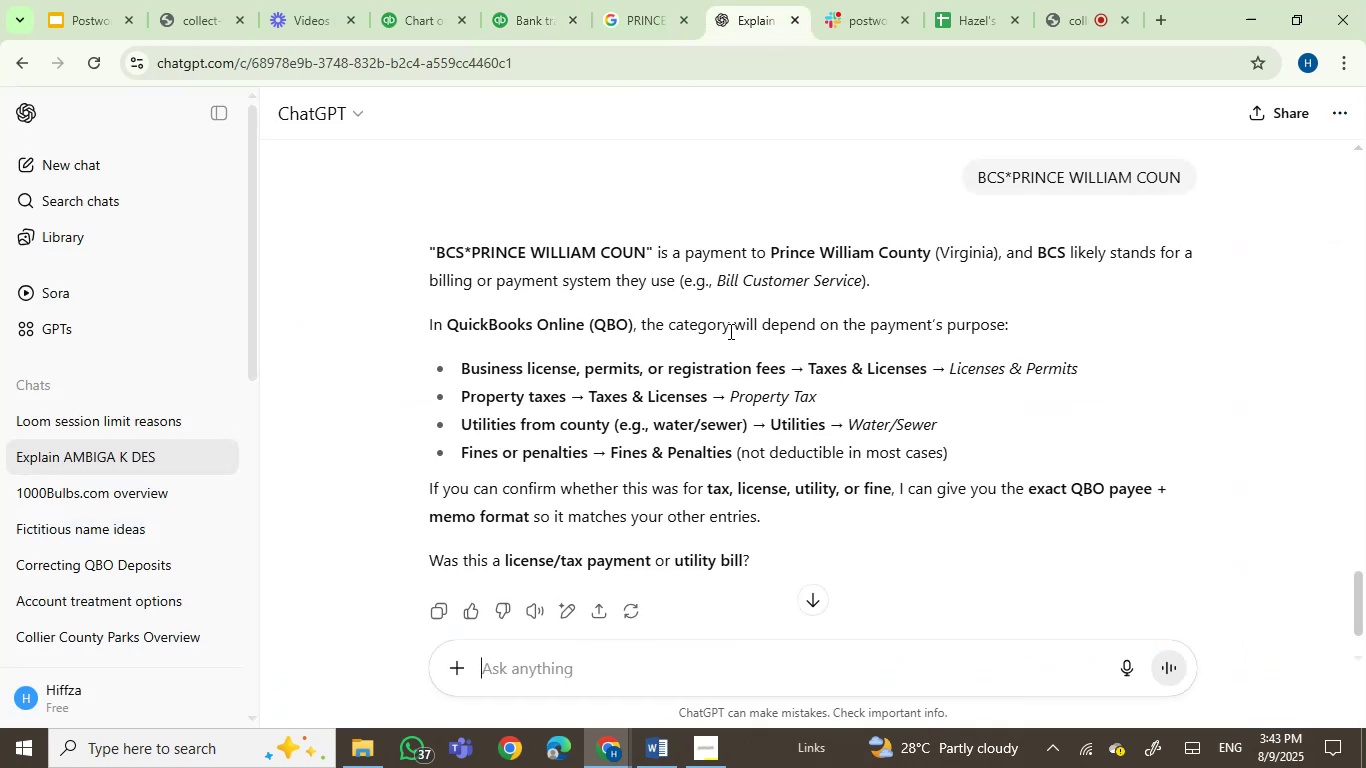 
wait(8.66)
 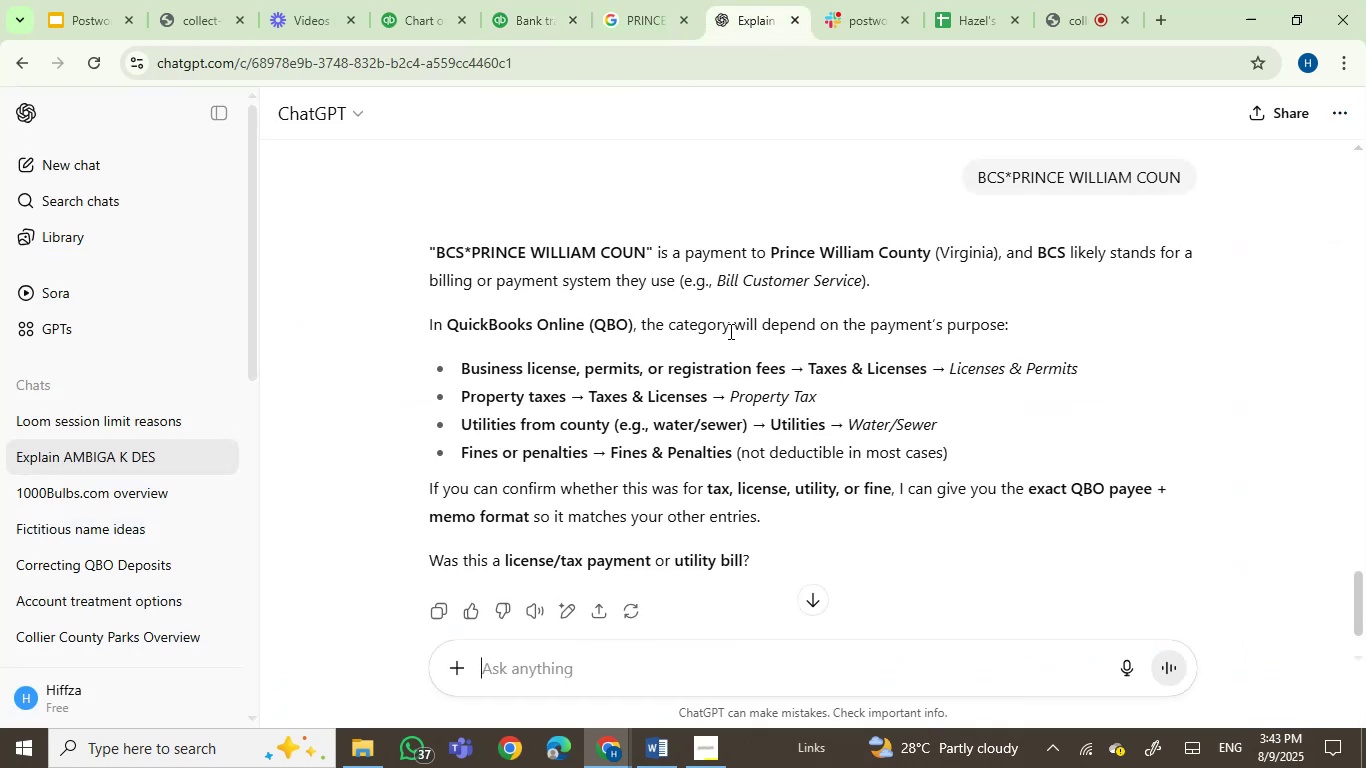 
left_click([520, 2])
 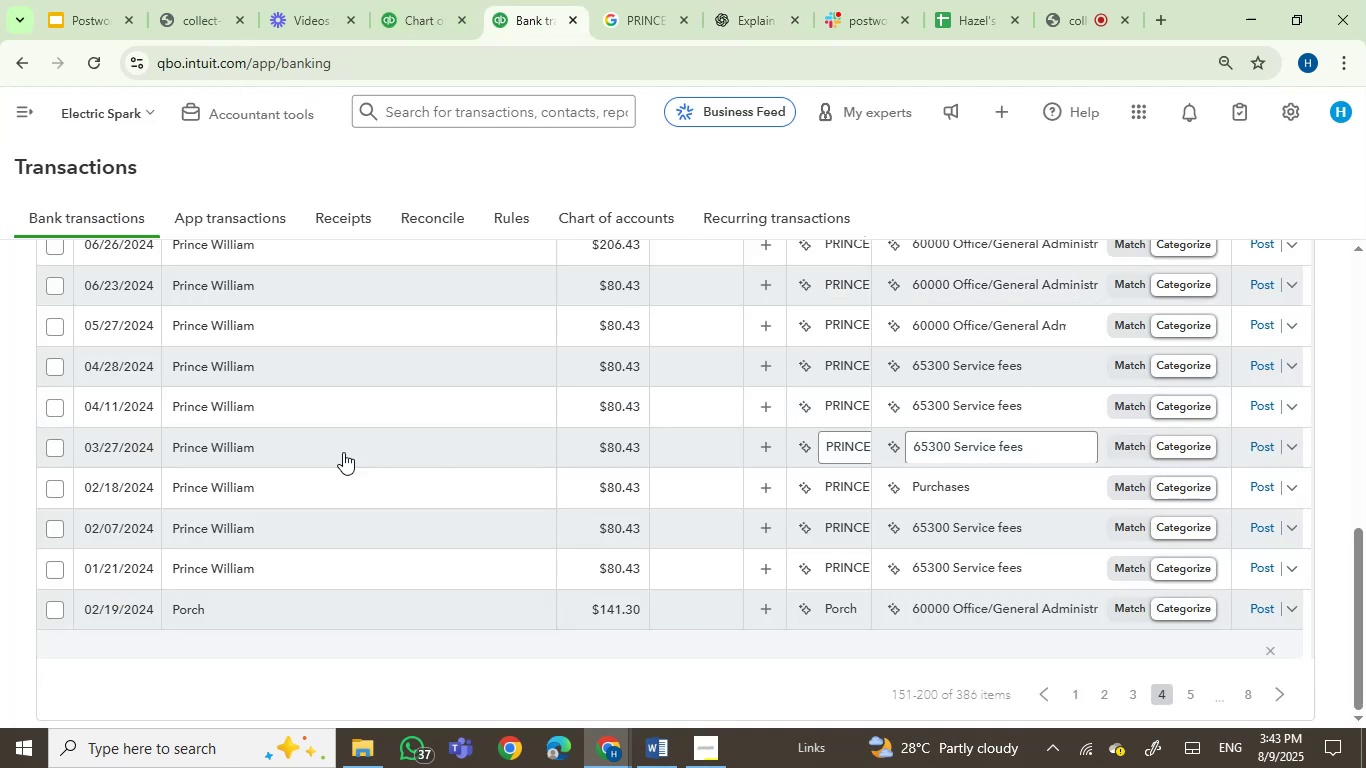 
mouse_move([146, 545])
 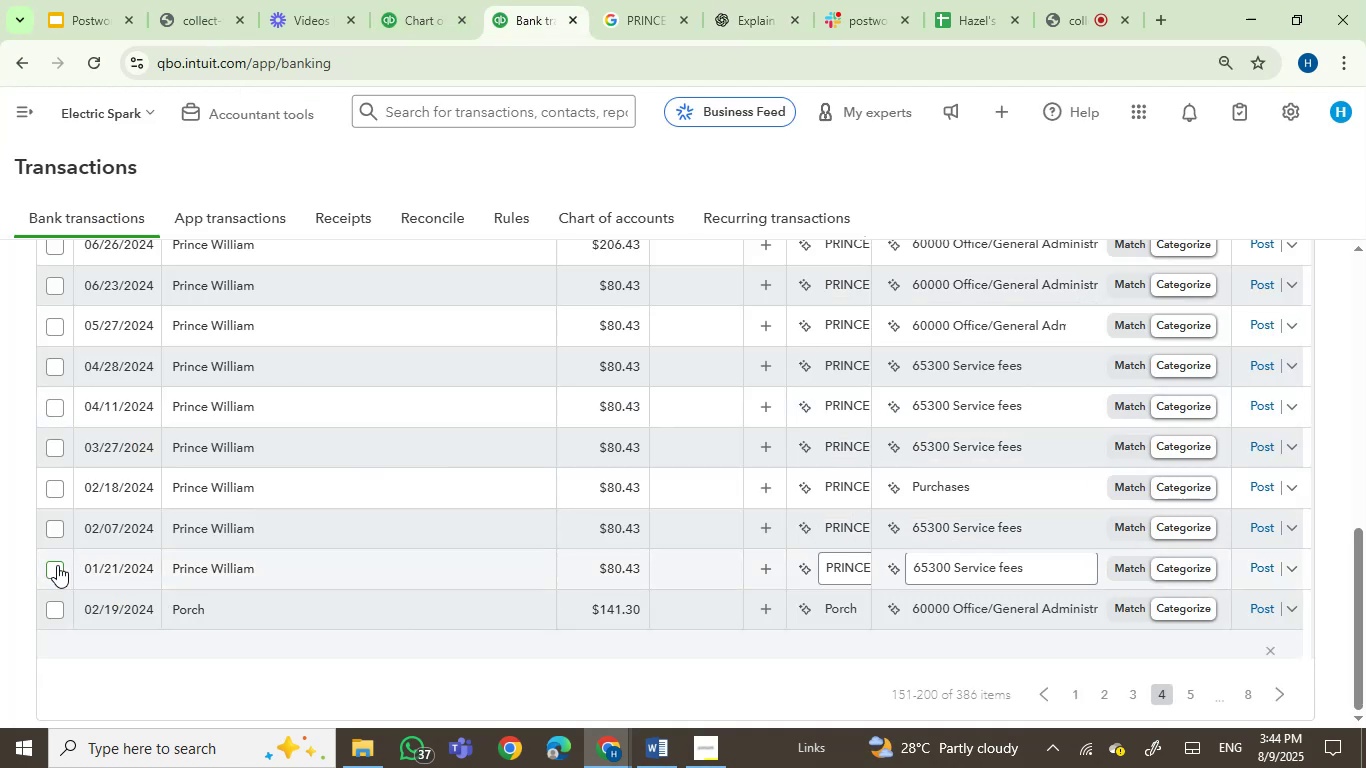 
left_click([57, 565])
 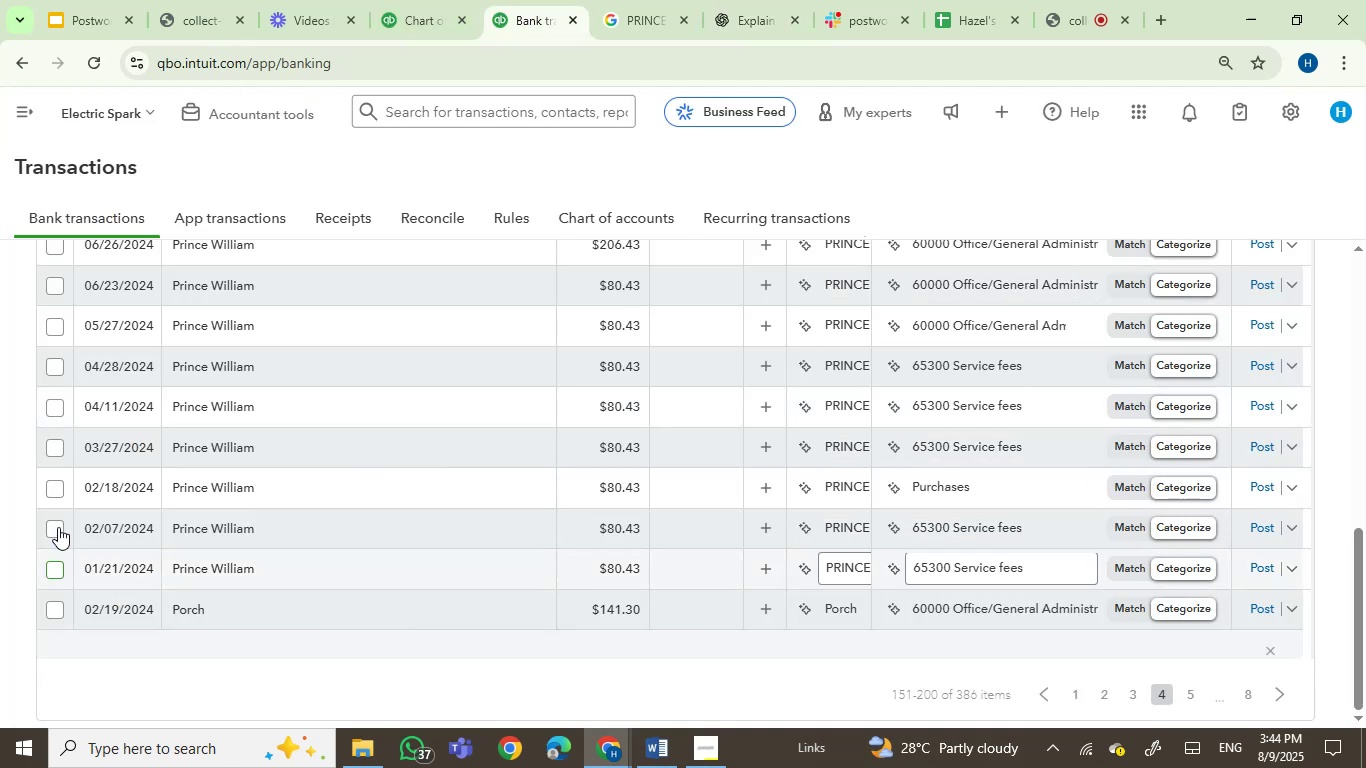 
left_click([58, 525])
 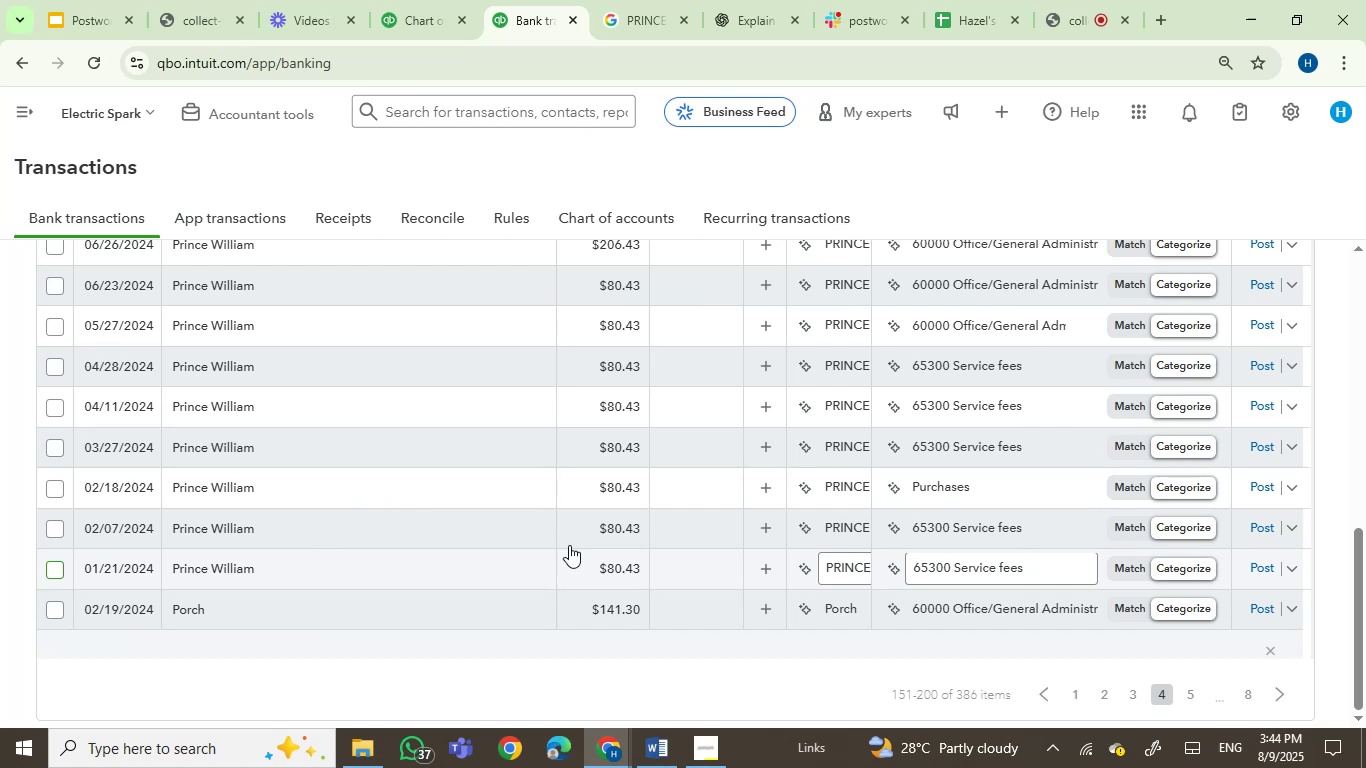 
scroll: coordinate [650, 532], scroll_direction: up, amount: 2.0
 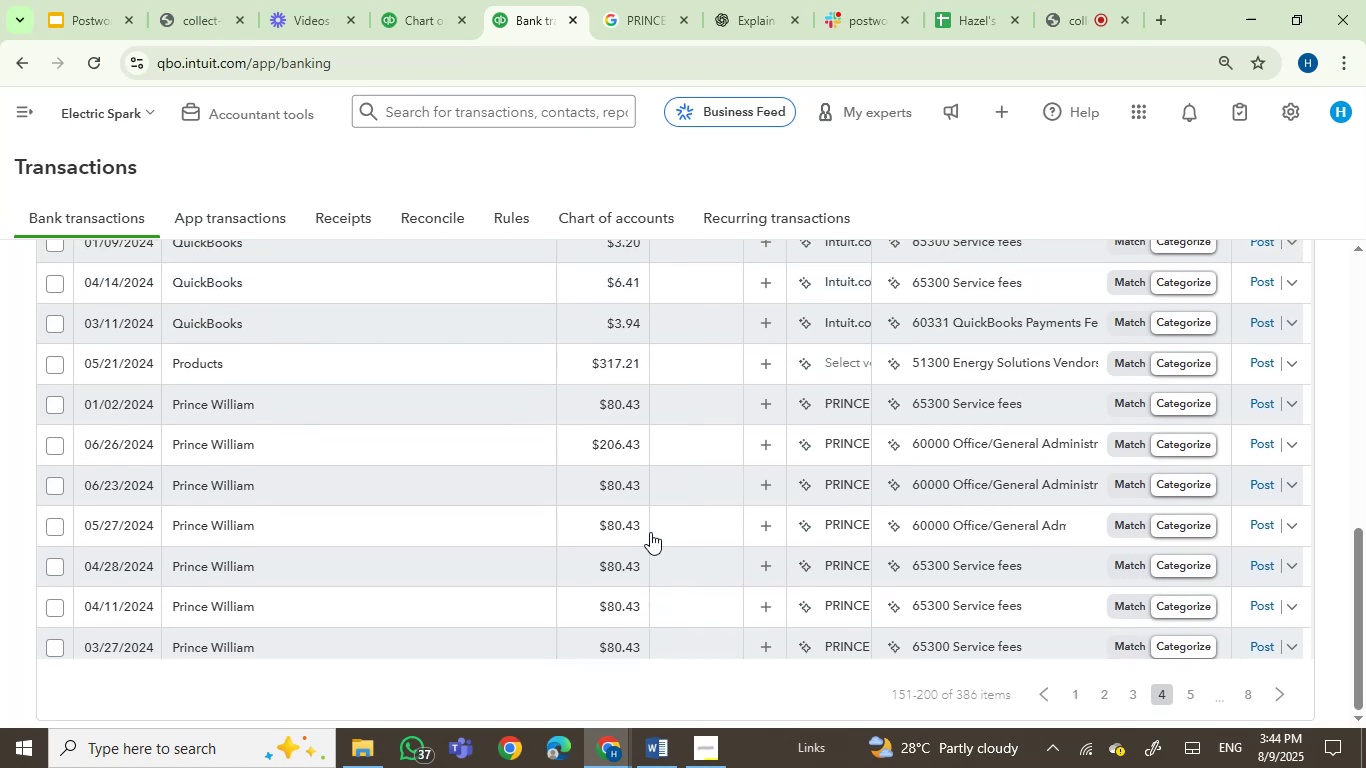 
scroll: coordinate [650, 531], scroll_direction: down, amount: 1.0
 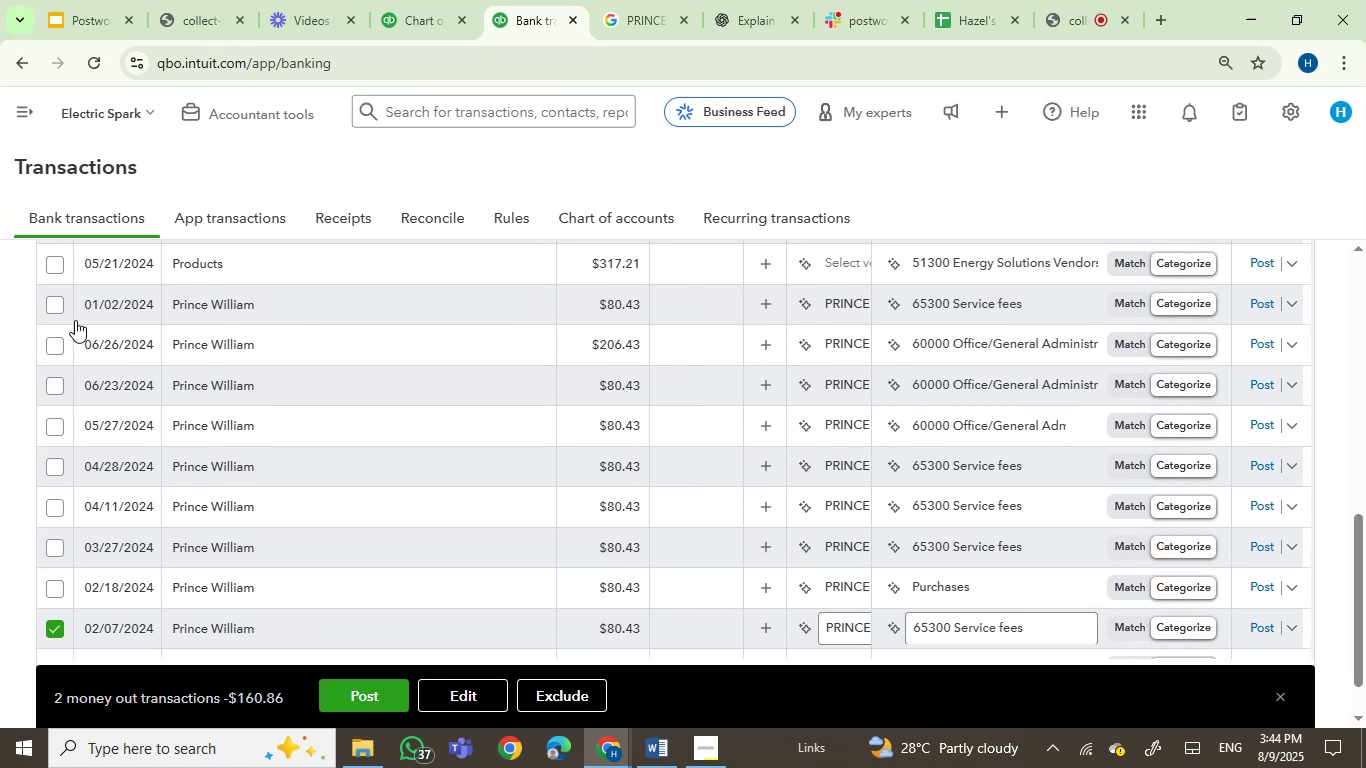 
left_click([54, 302])
 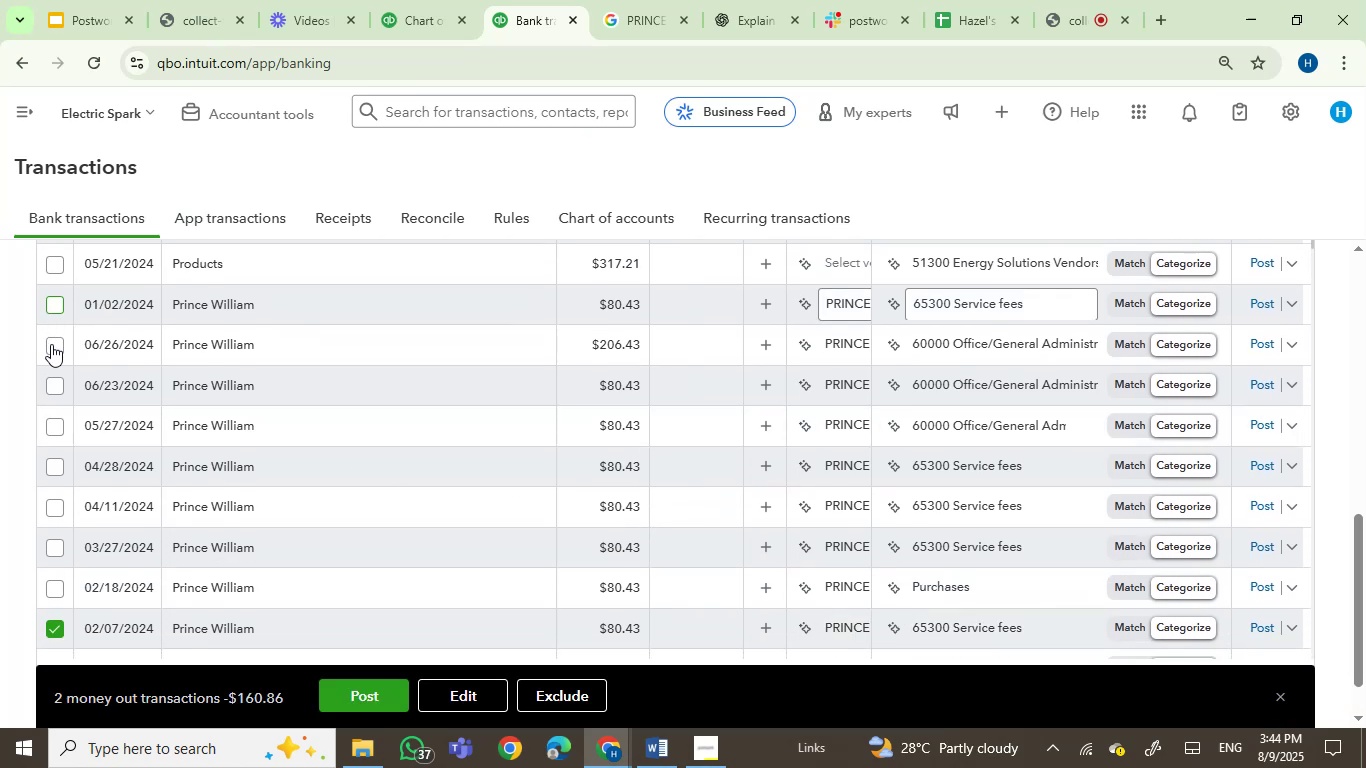 
left_click([52, 348])
 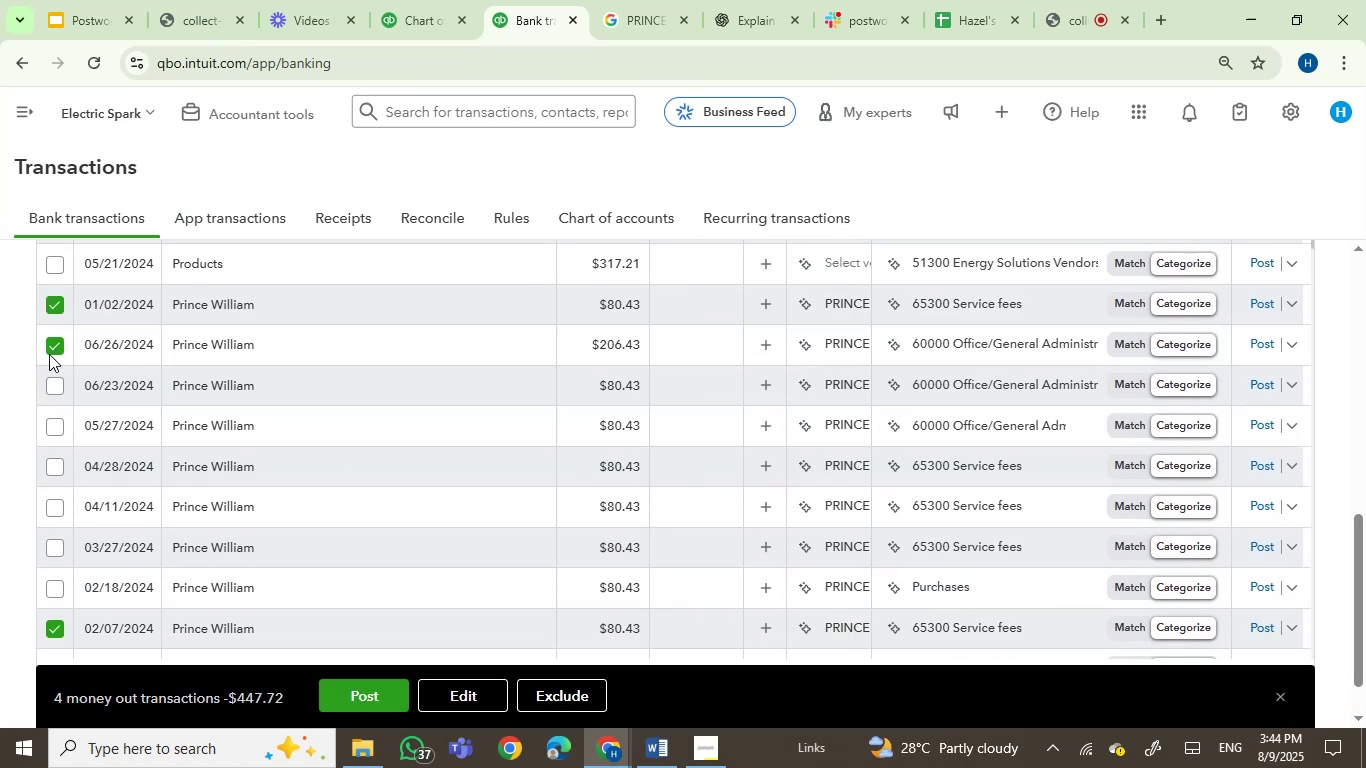 
wait(10.9)
 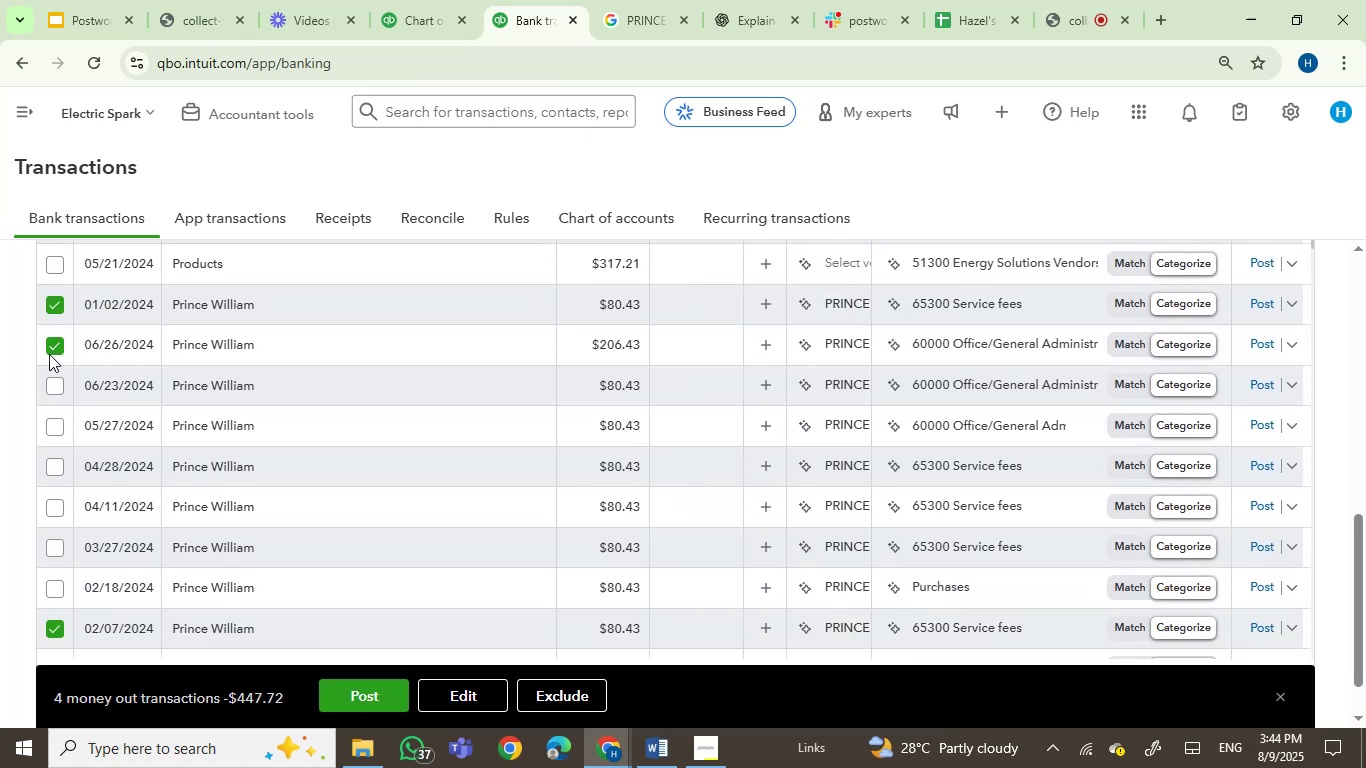 
left_click([54, 387])
 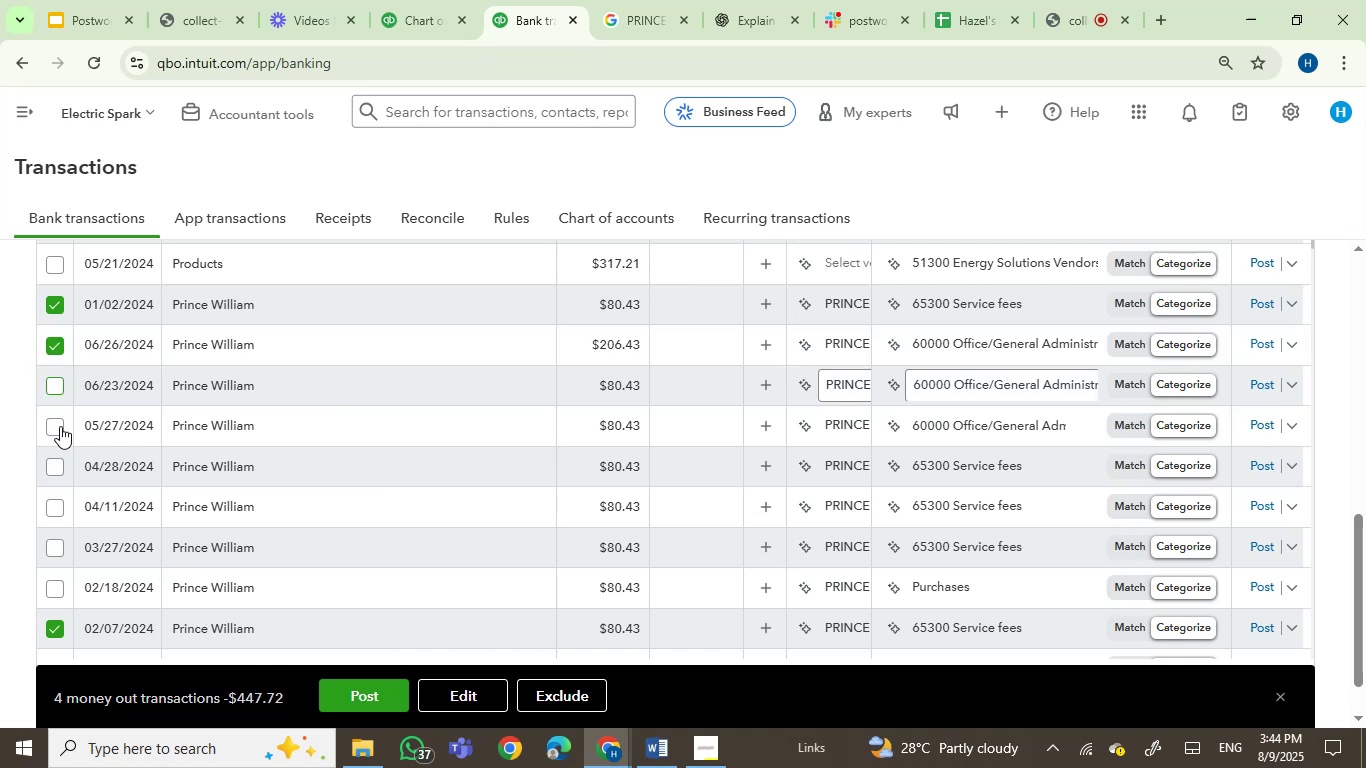 
left_click([60, 426])
 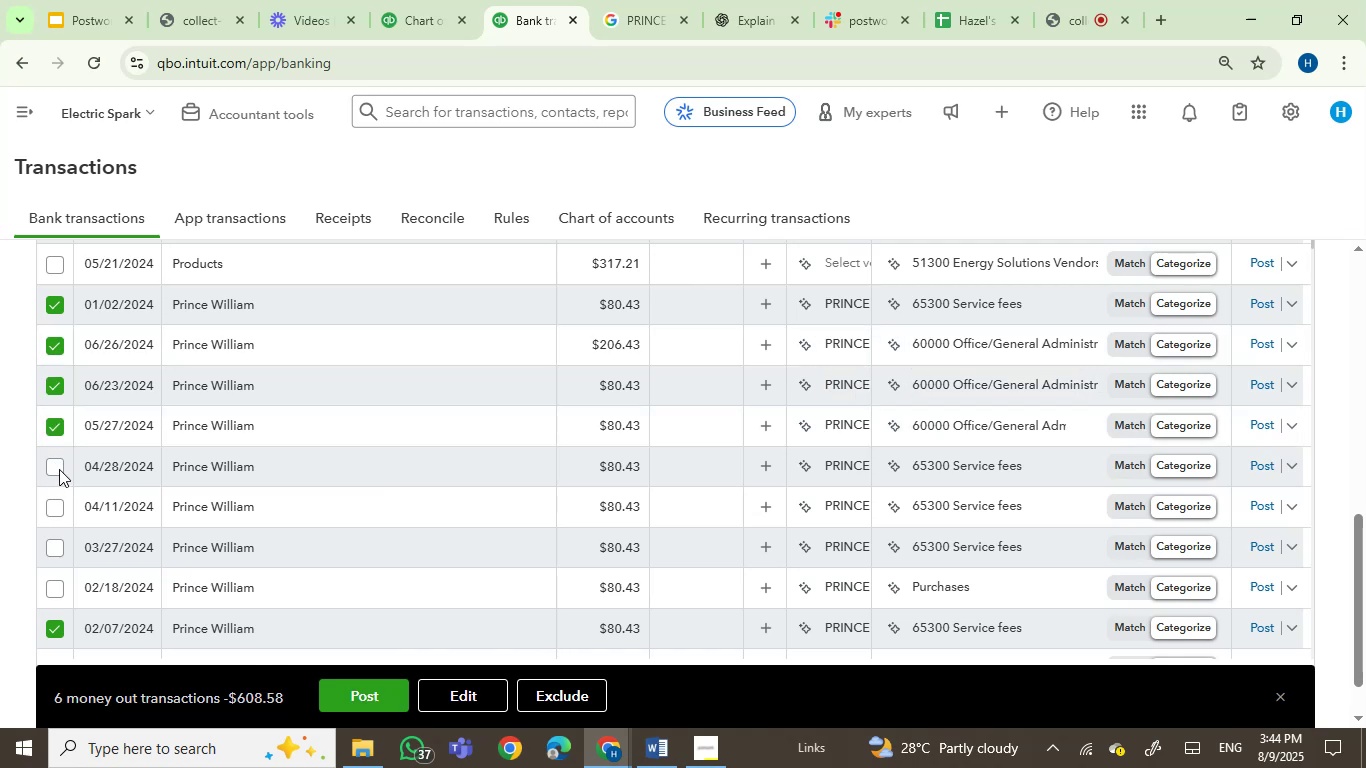 
left_click([59, 469])
 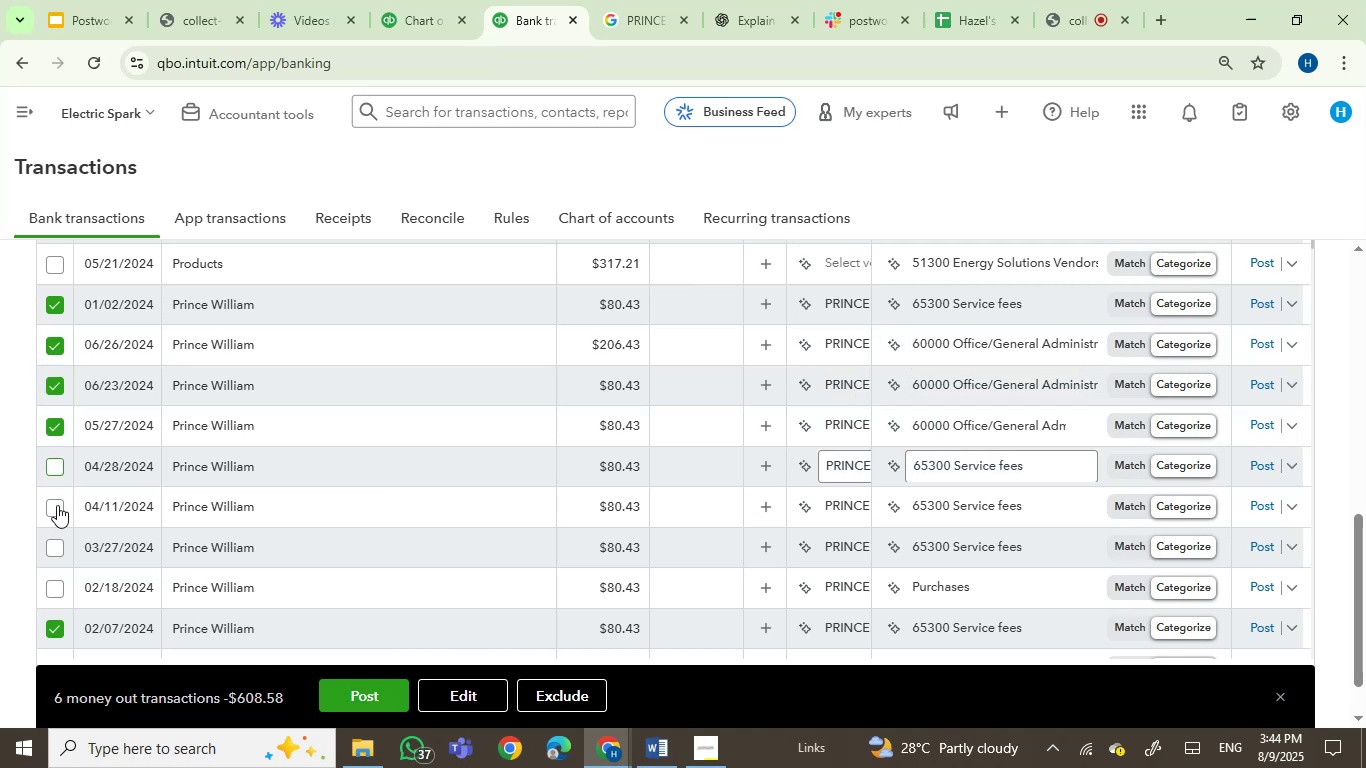 
left_click([55, 506])
 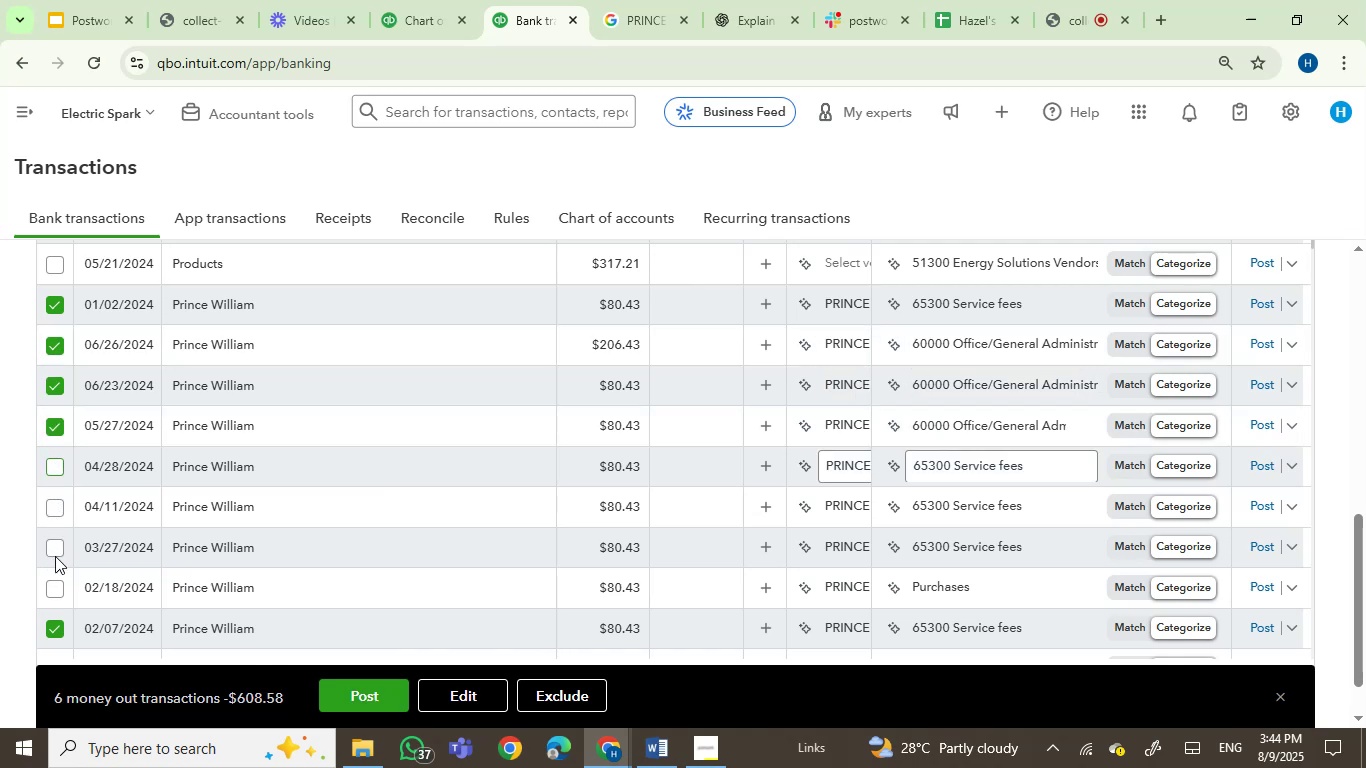 
left_click([59, 547])
 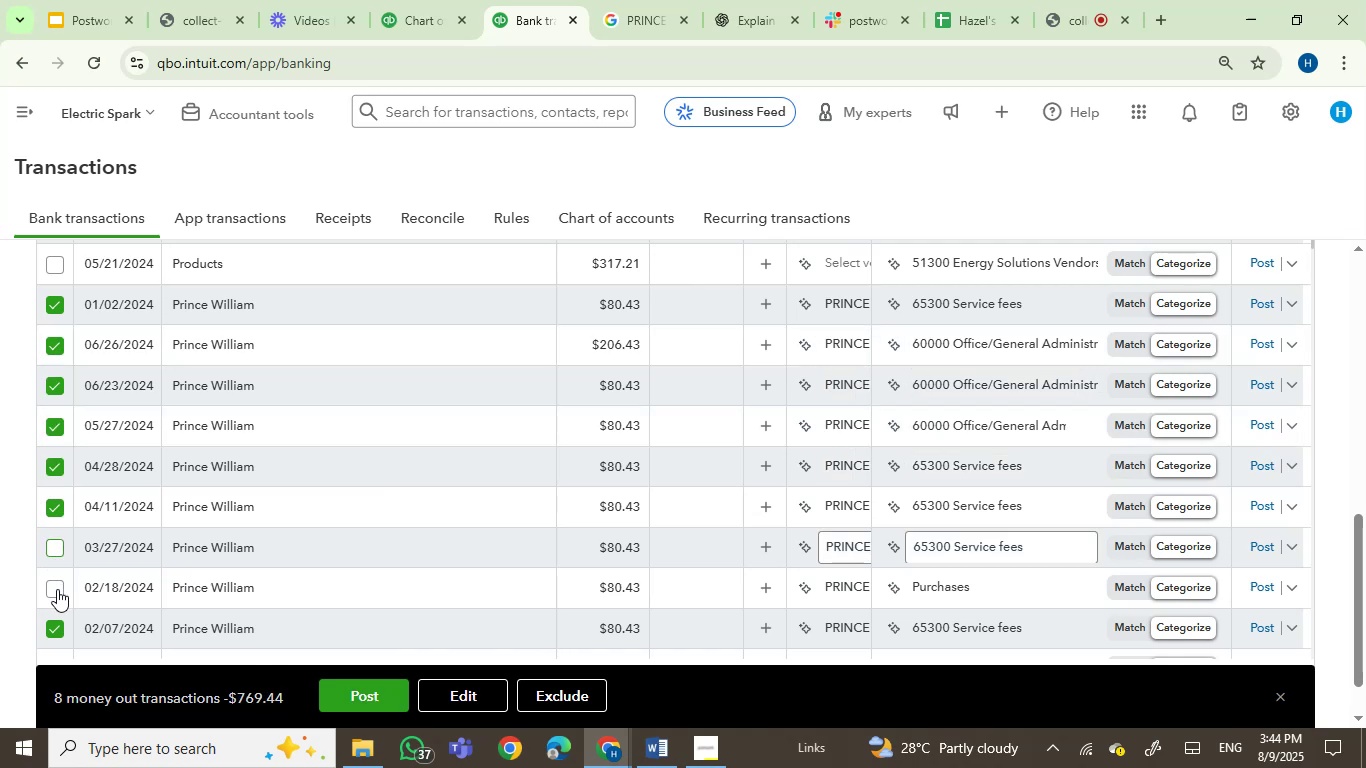 
left_click([57, 589])
 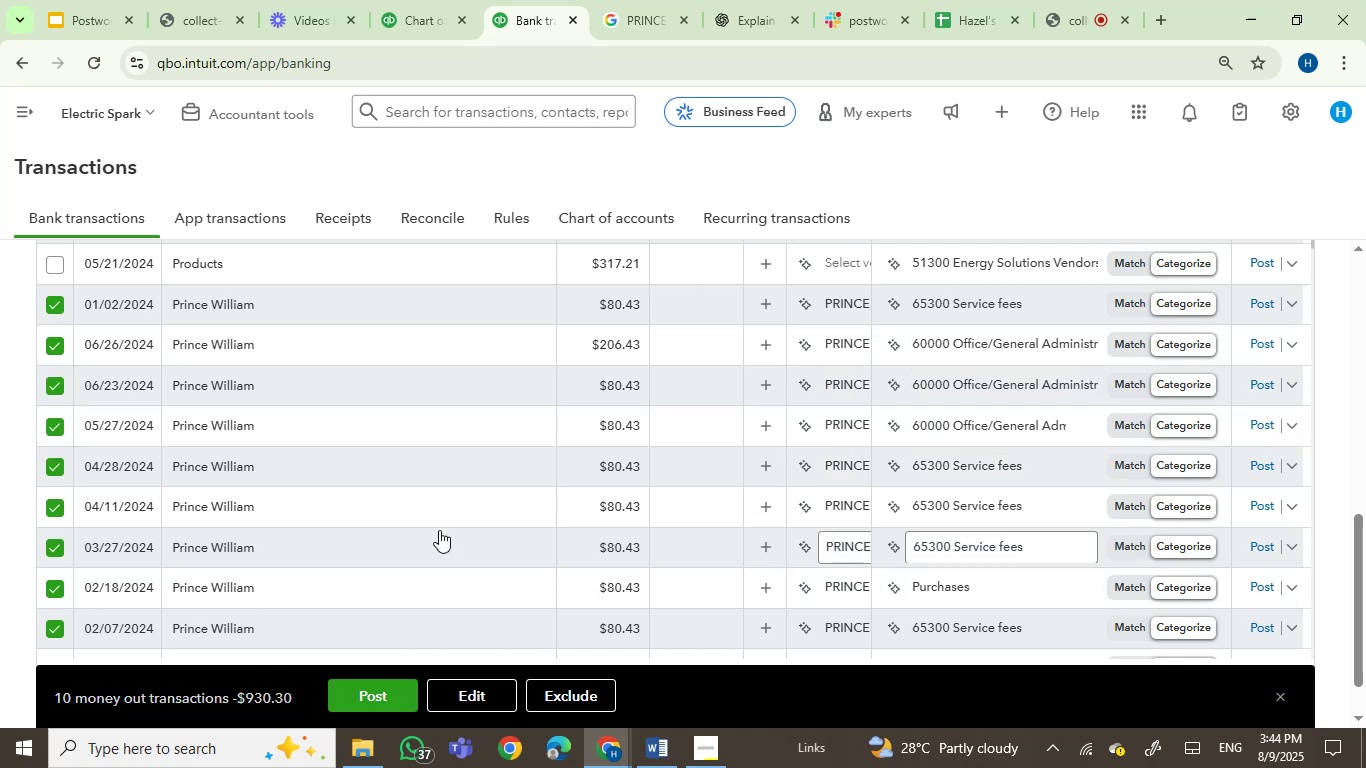 
scroll: coordinate [439, 530], scroll_direction: down, amount: 1.0
 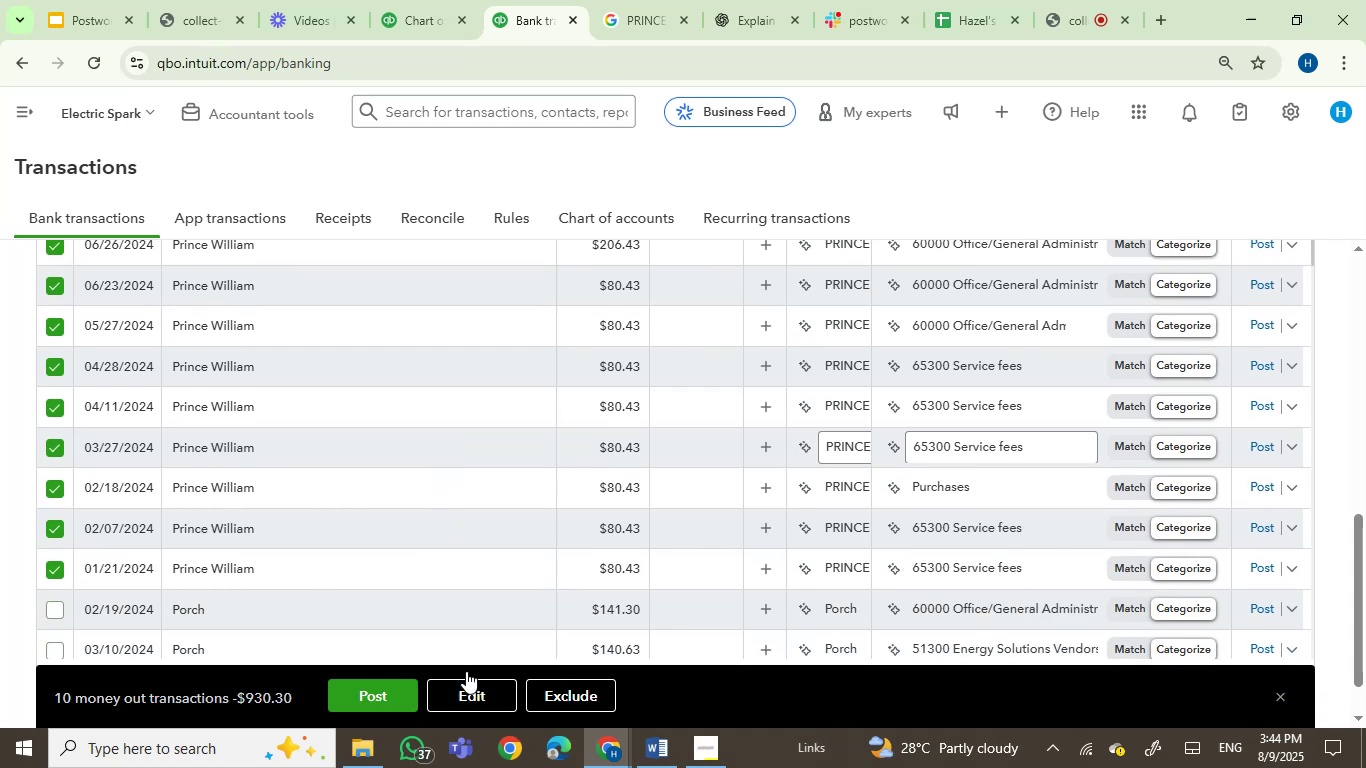 
left_click([469, 697])
 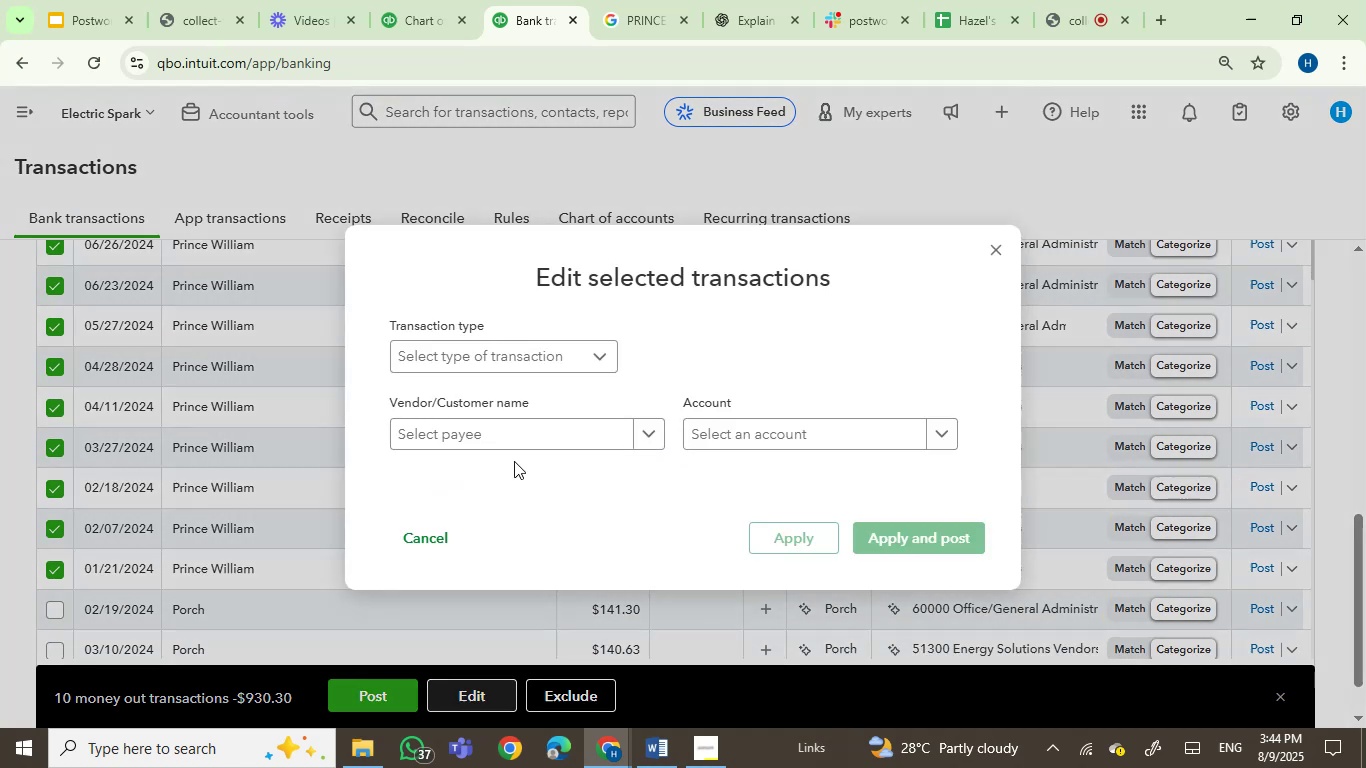 
left_click([512, 441])
 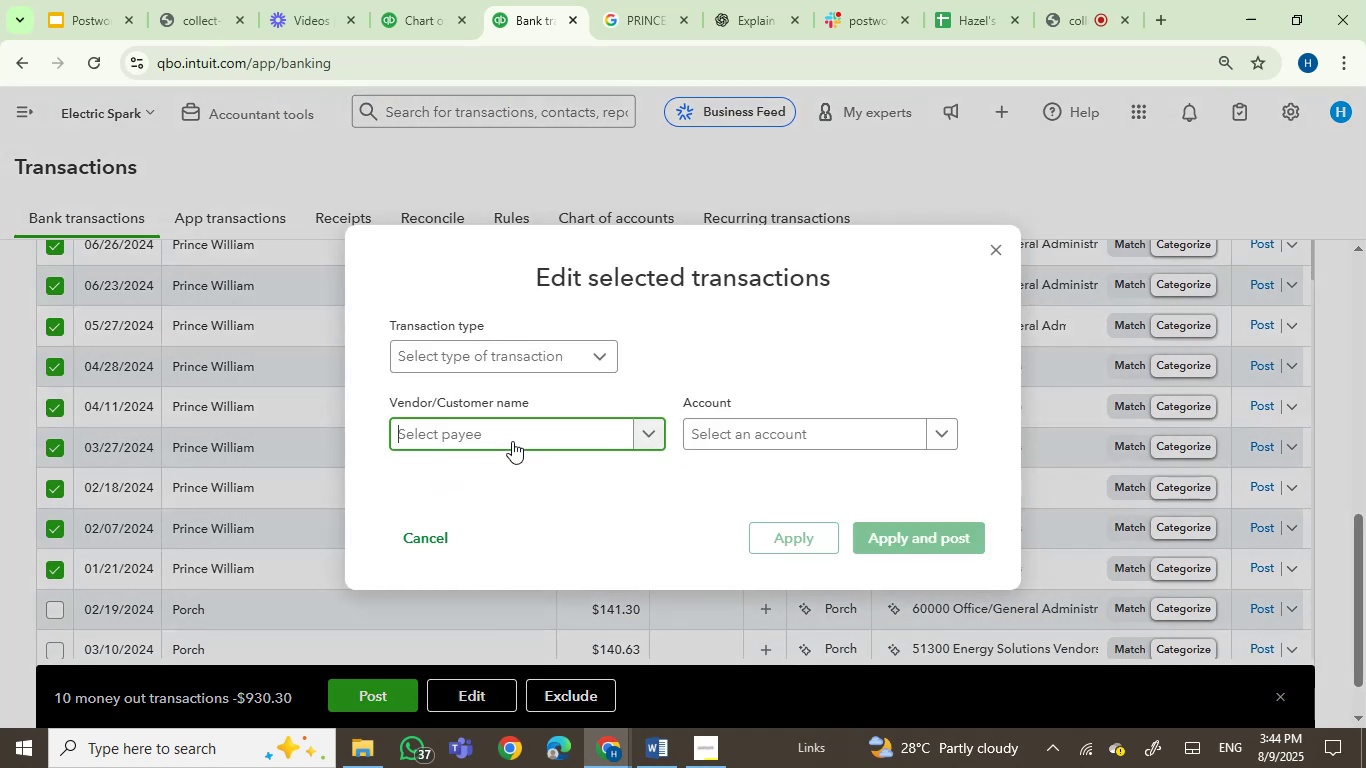 
type(pri)
 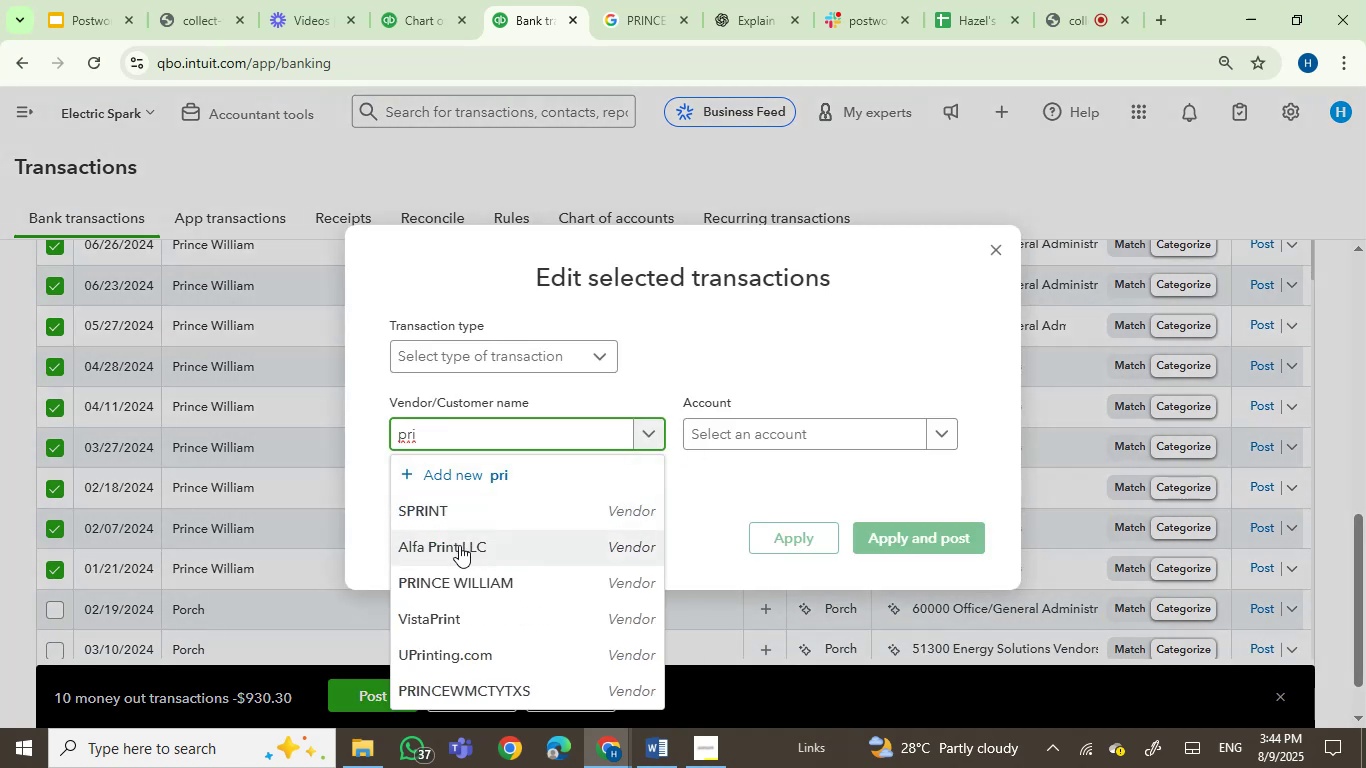 
left_click([471, 579])
 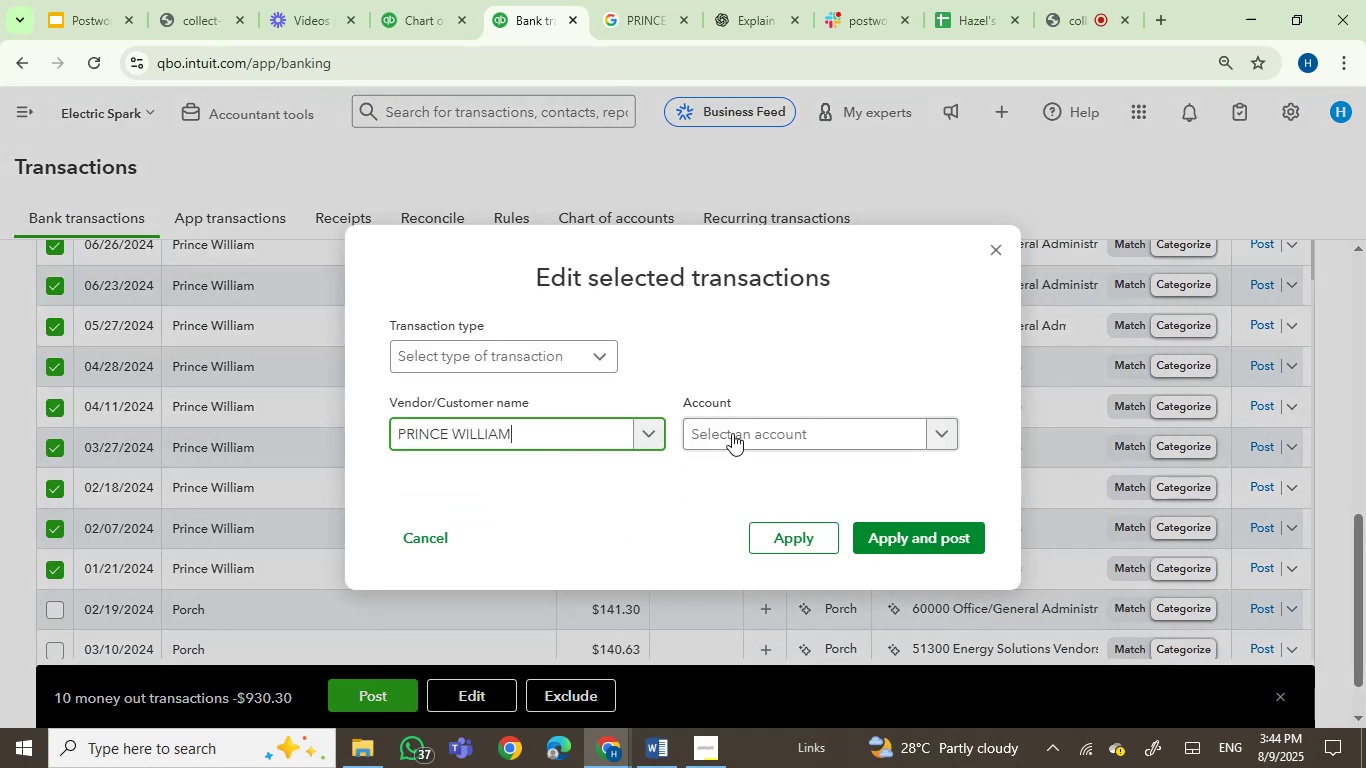 
left_click([732, 432])
 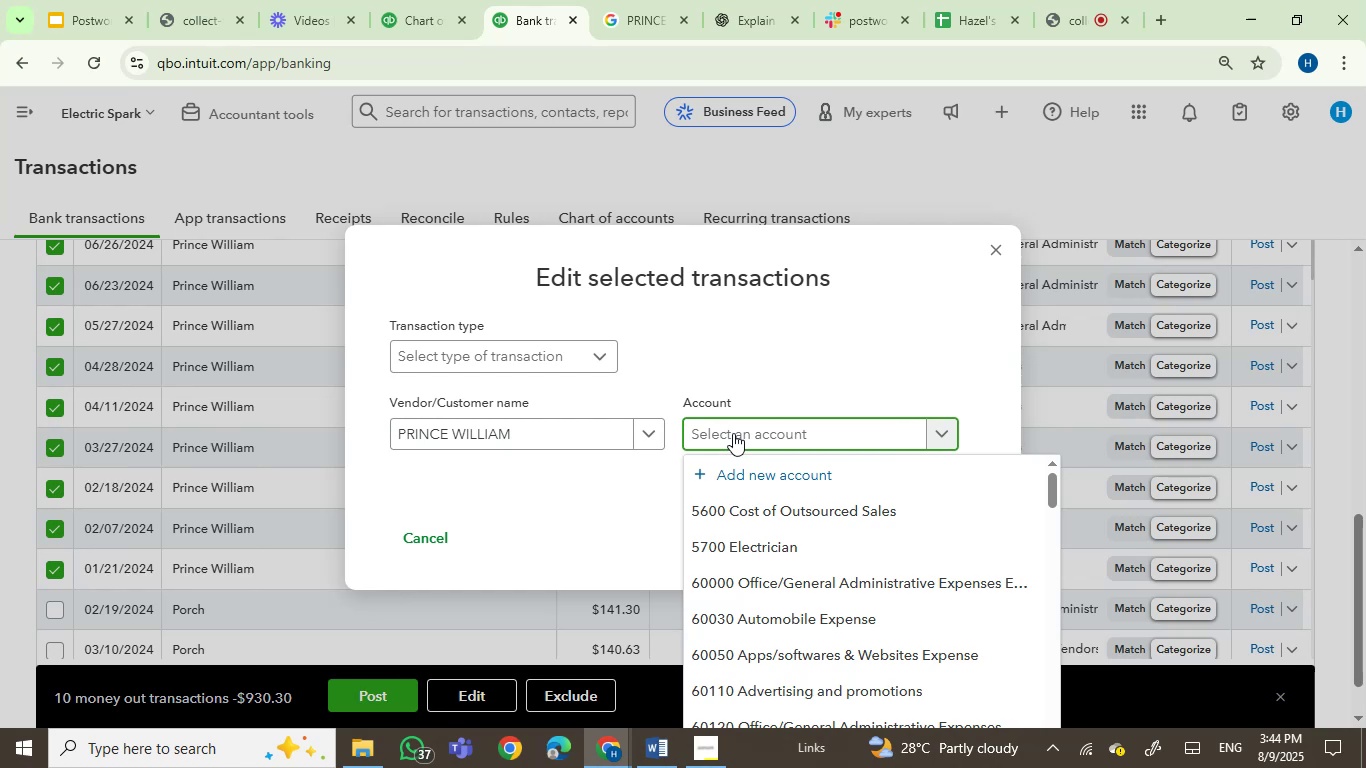 
type(taxe)
 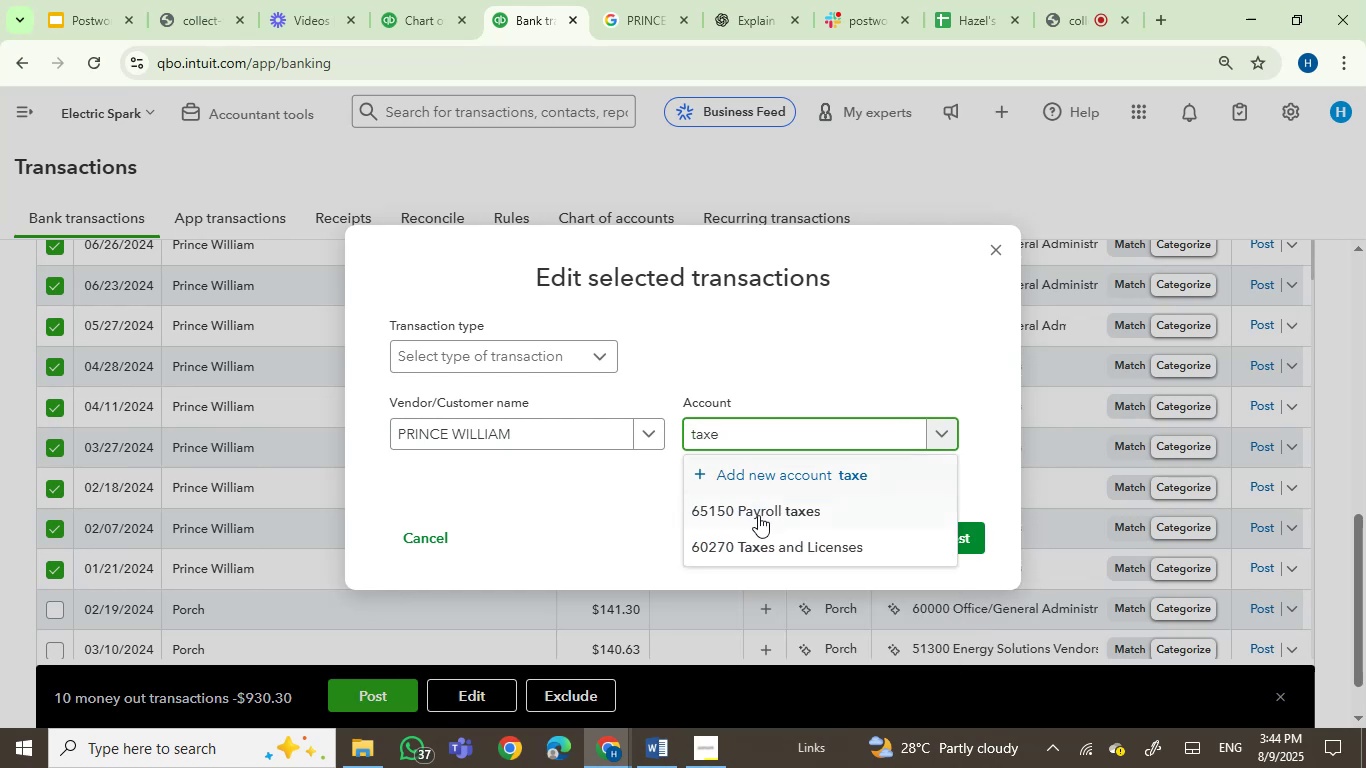 
left_click([769, 546])
 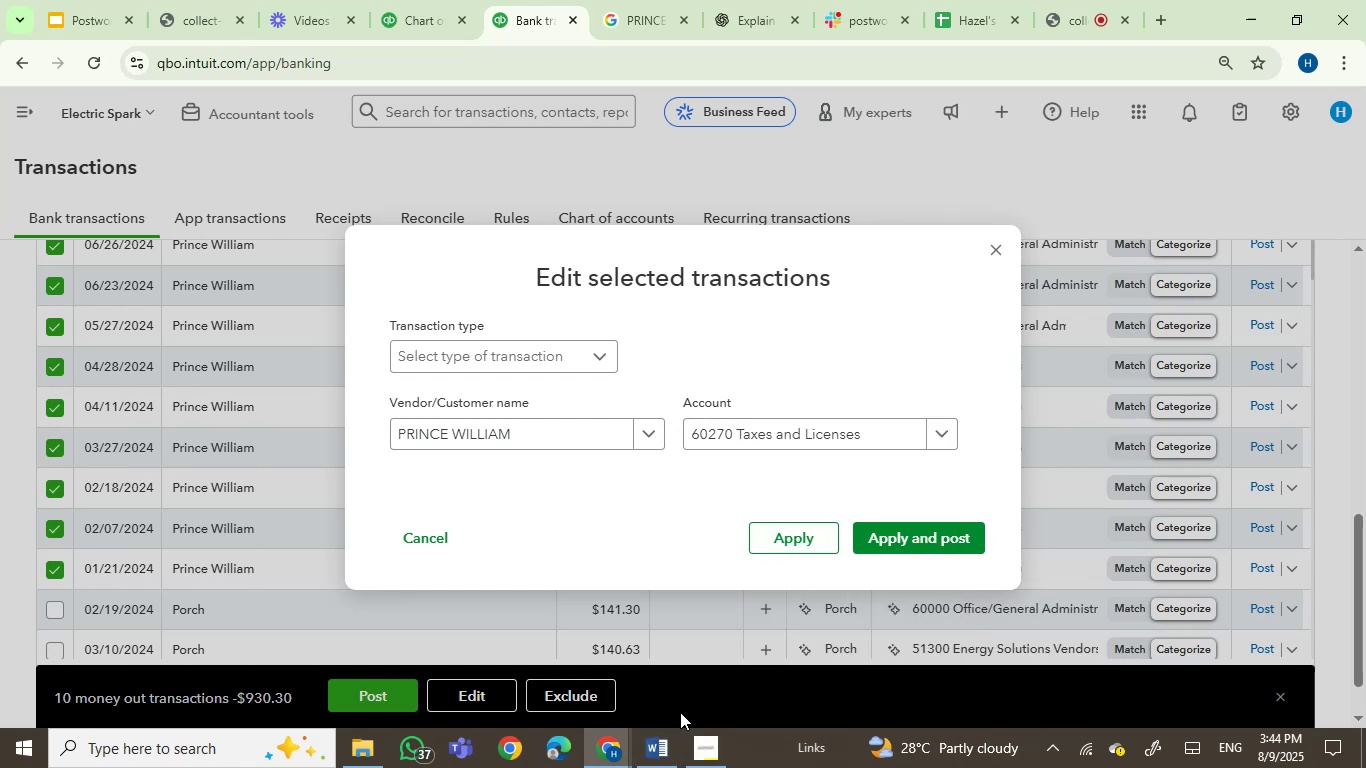 
left_click([649, 753])
 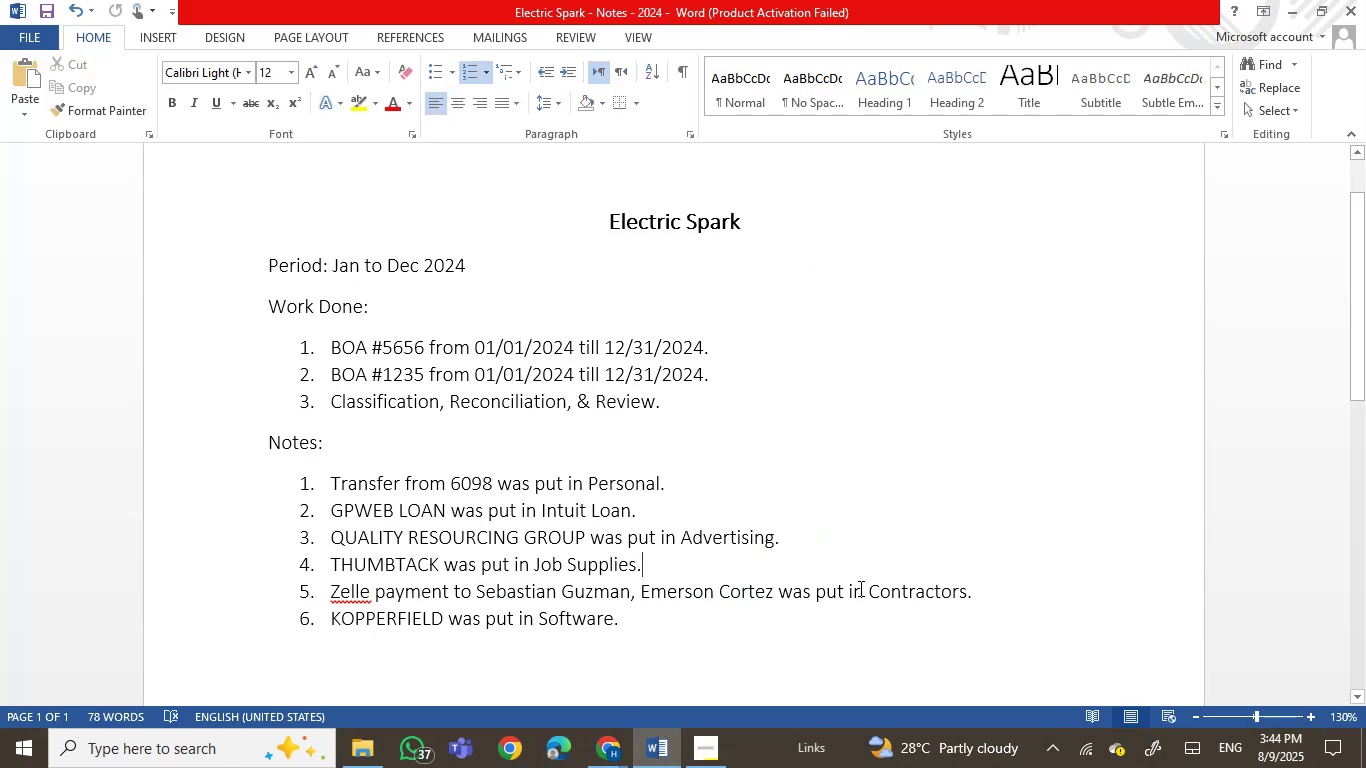 
left_click([627, 626])
 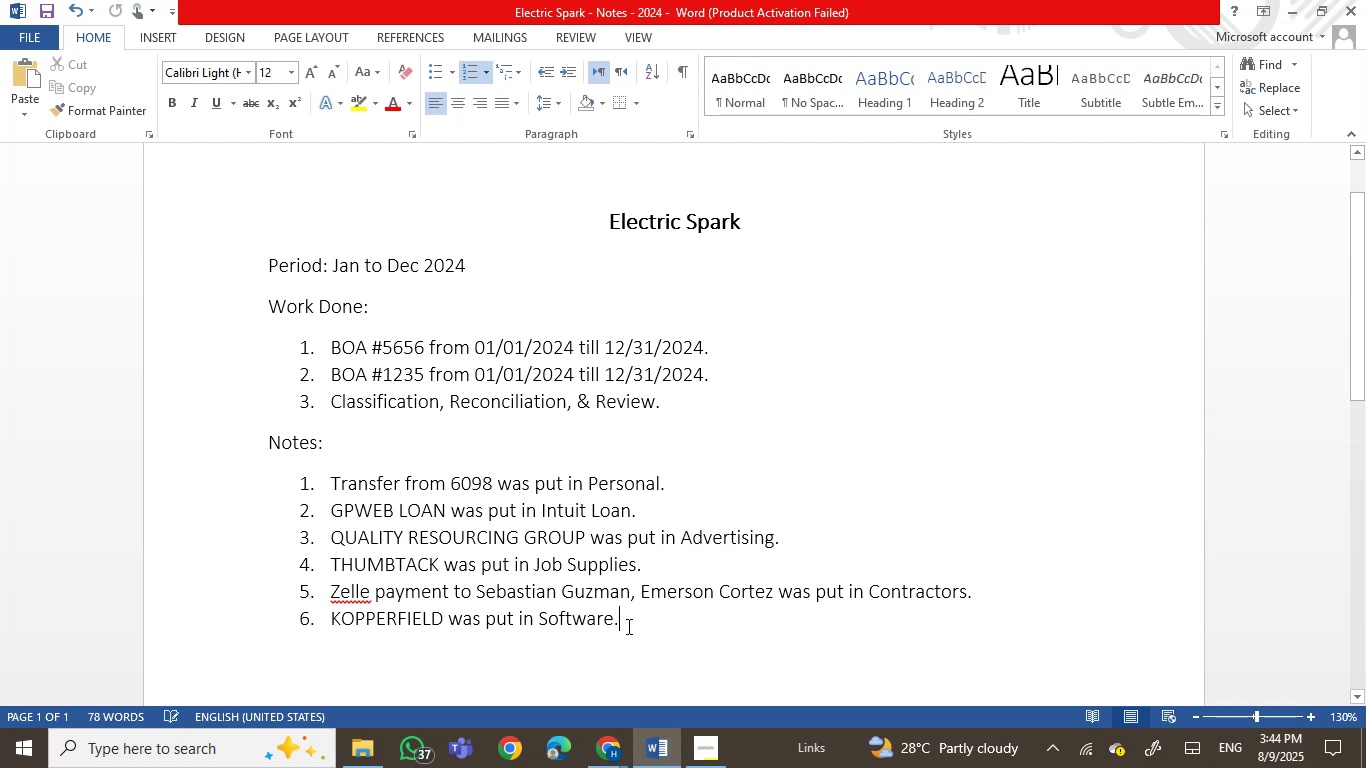 
key(Enter)
 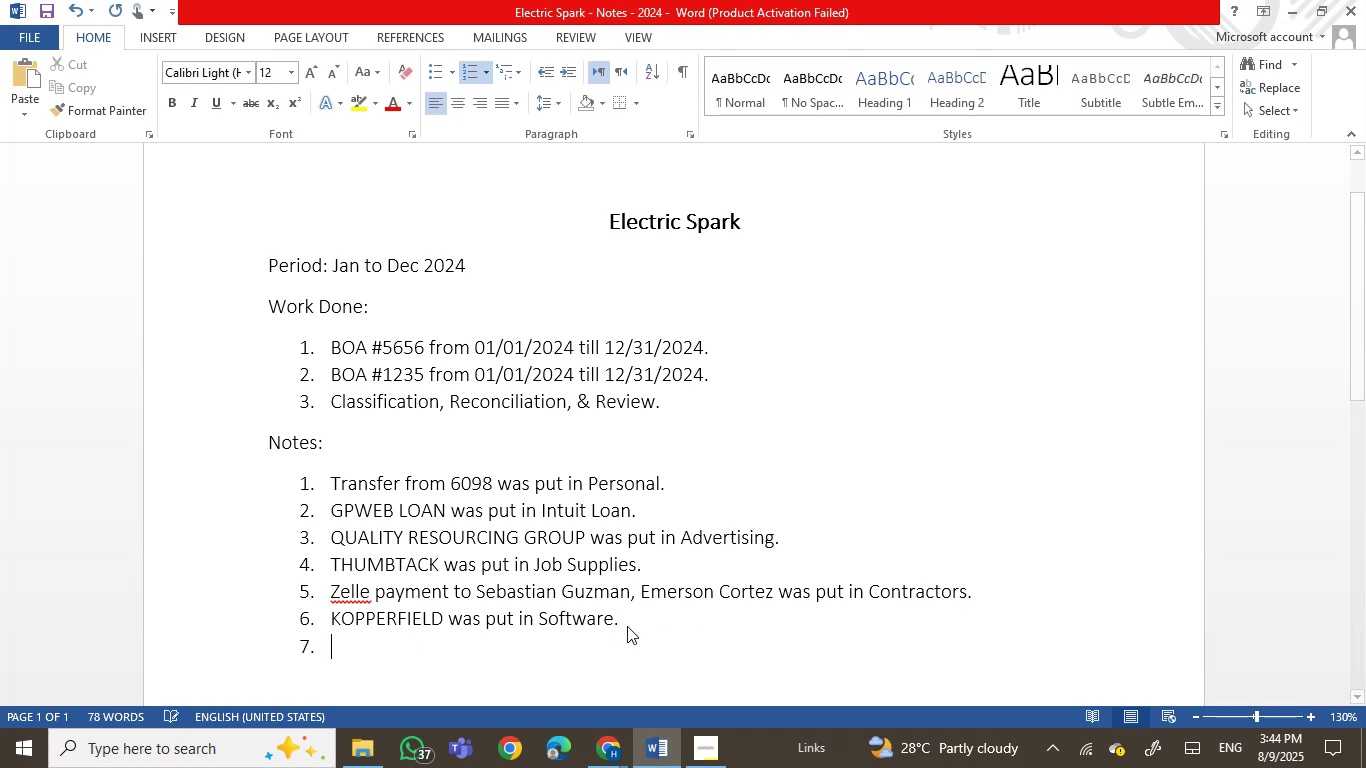 
key(Control+V)
 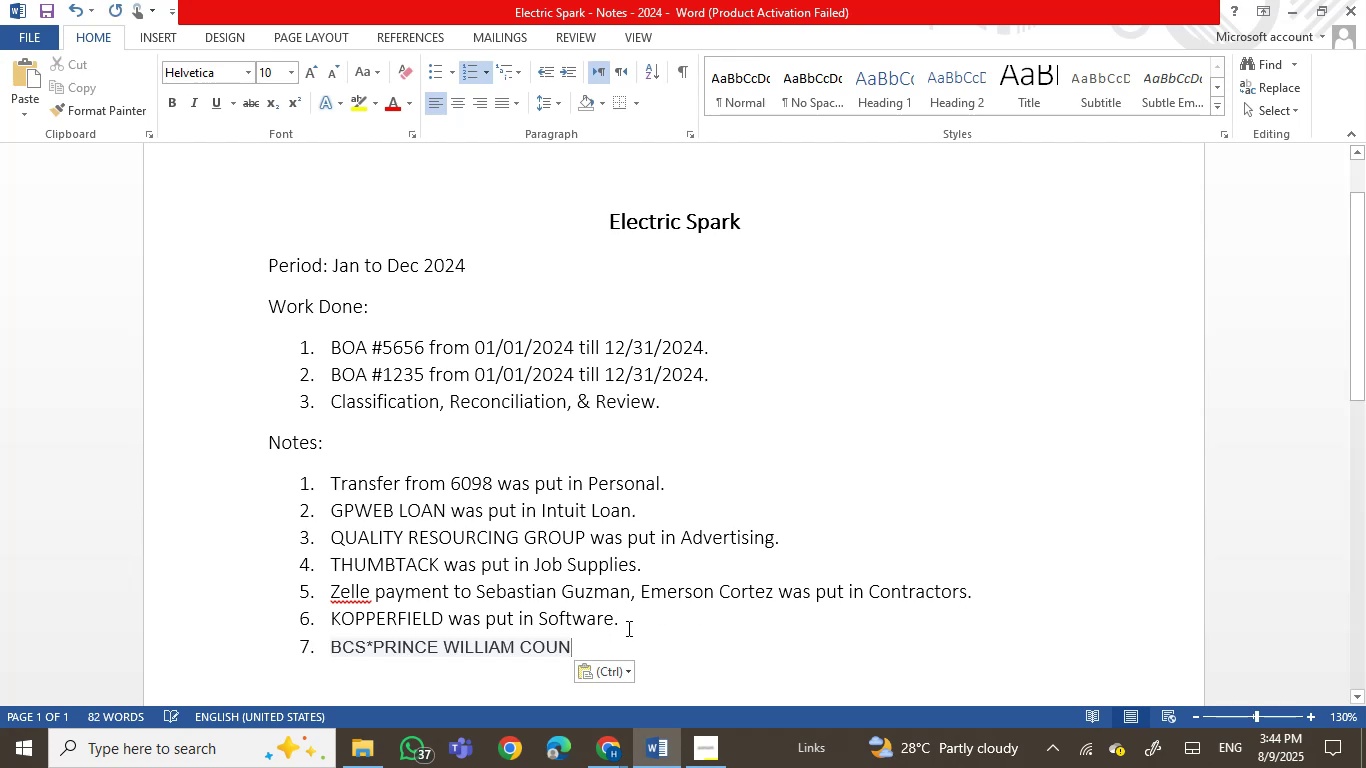 
key(Control+Z)
 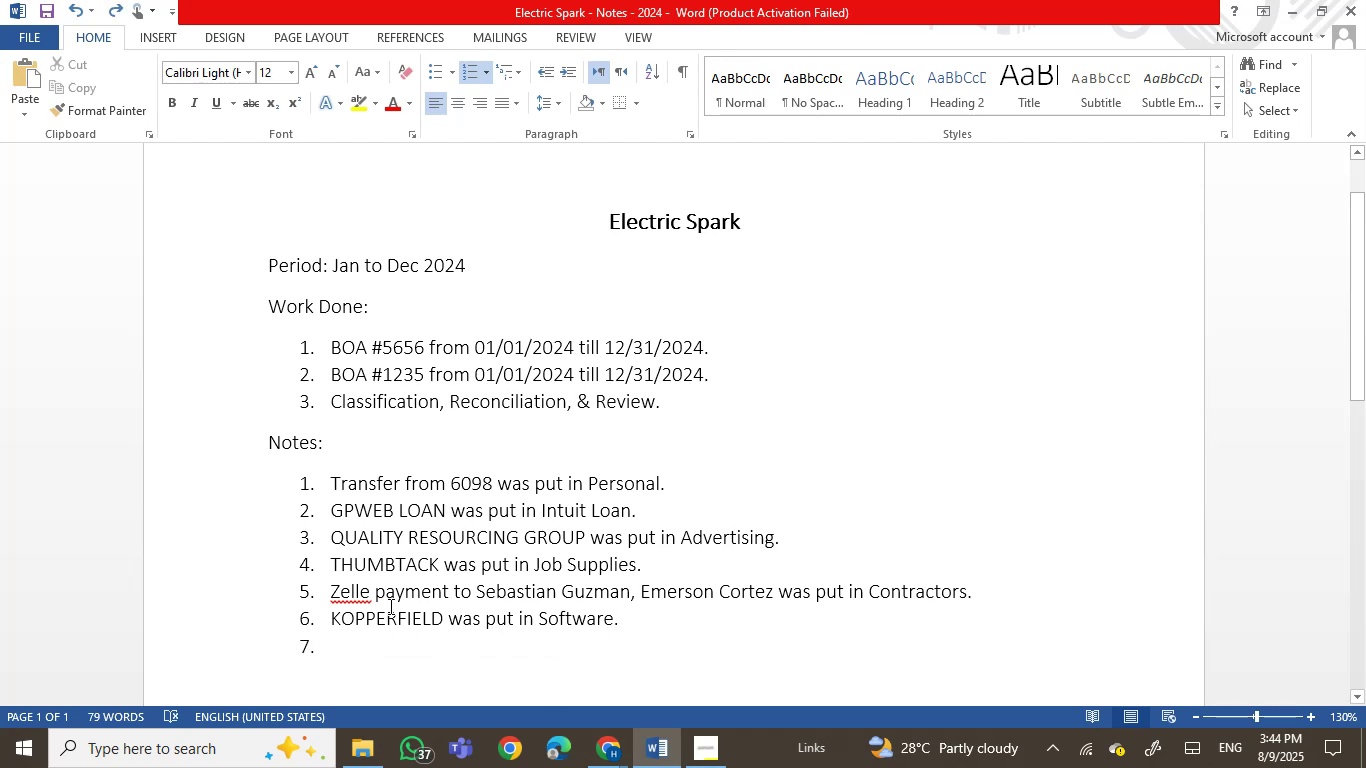 
right_click([355, 642])
 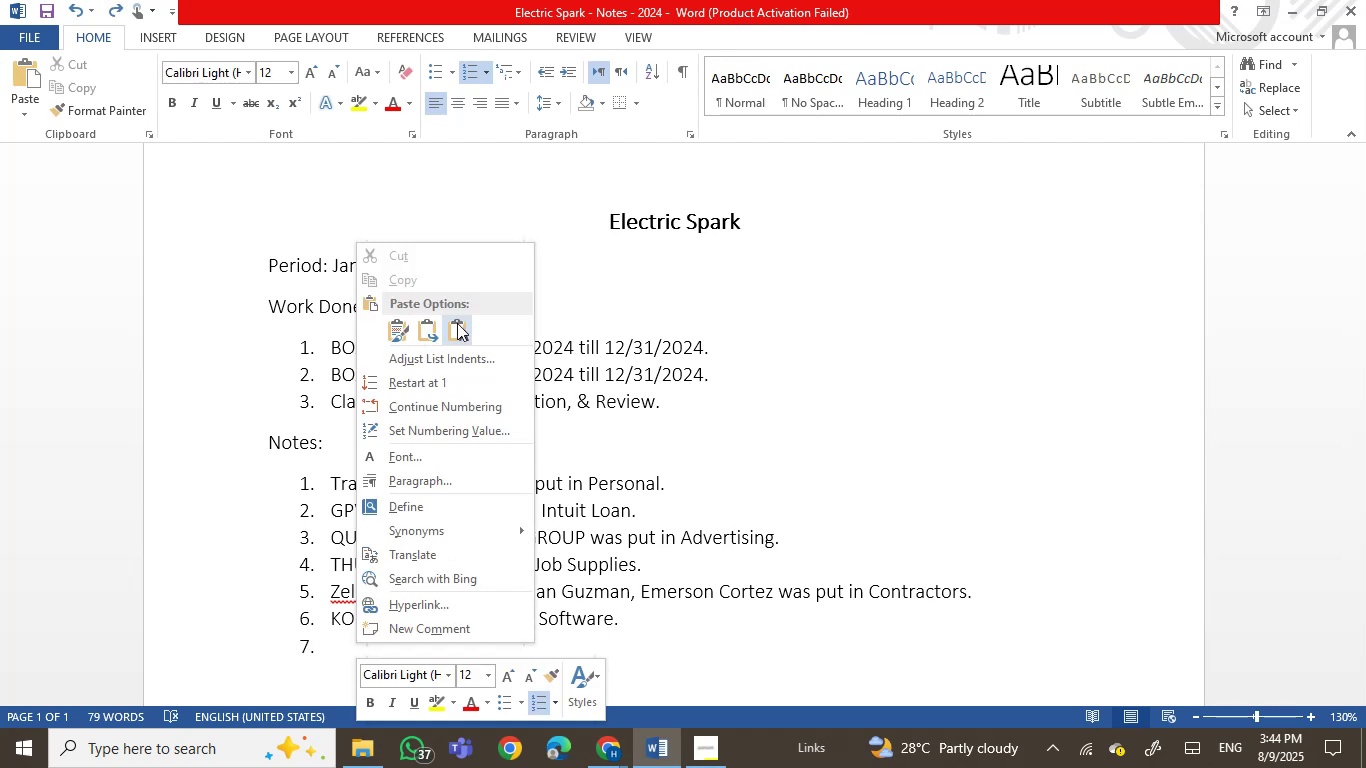 
left_click([461, 319])
 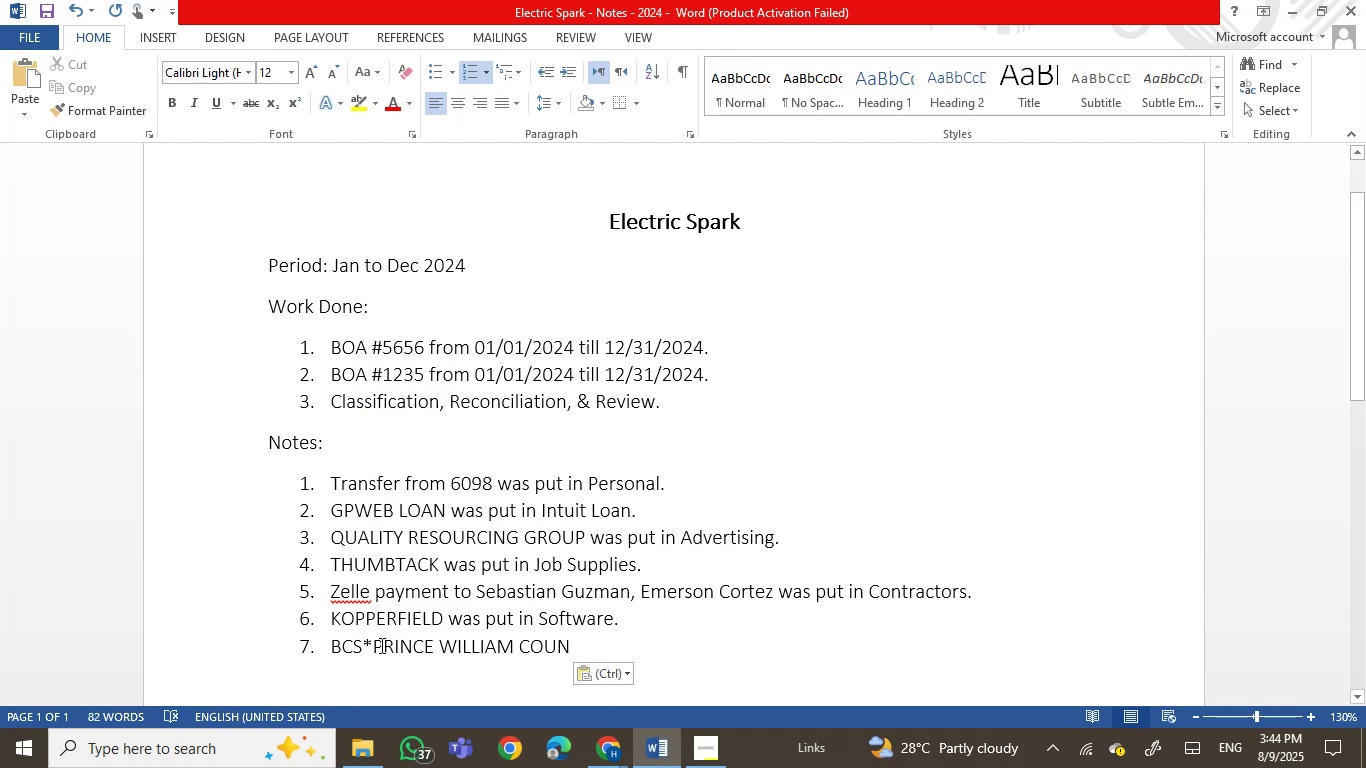 
left_click([377, 645])
 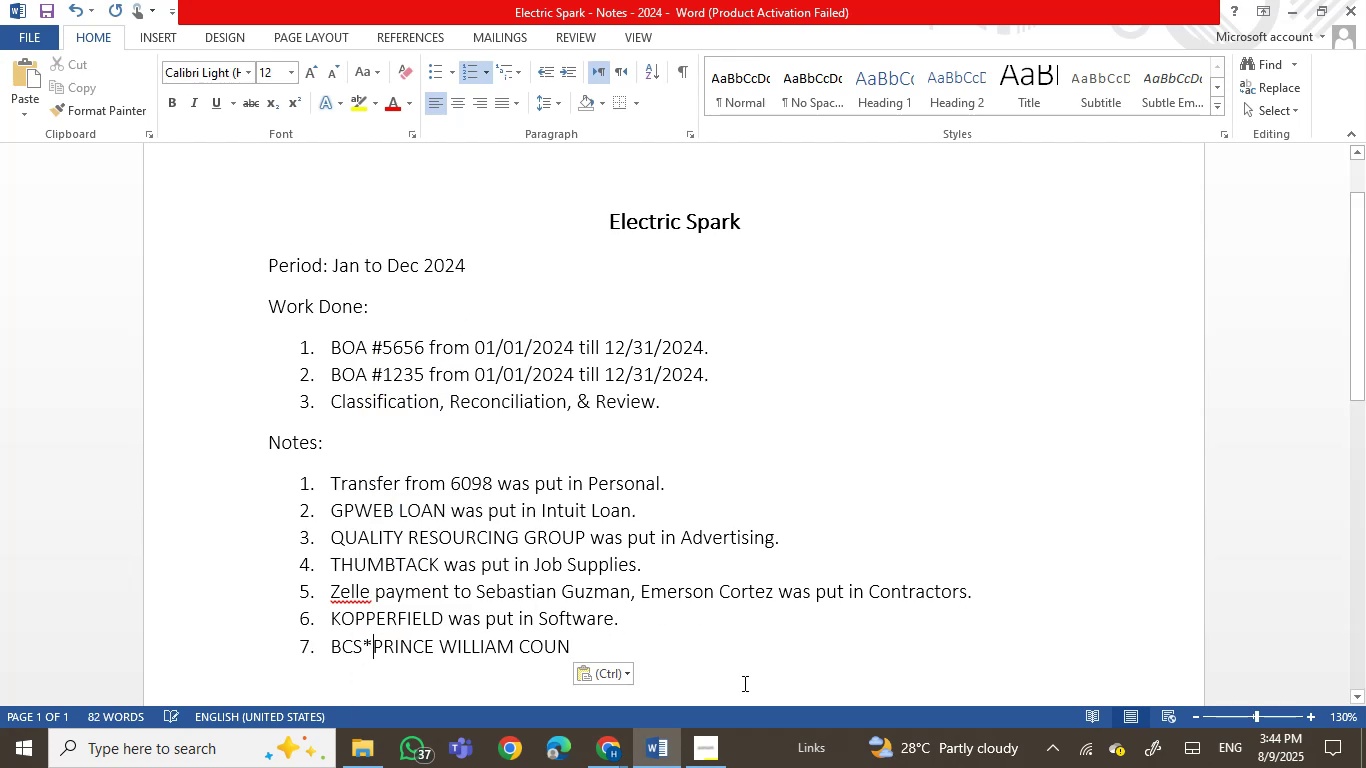 
key(Backspace)
 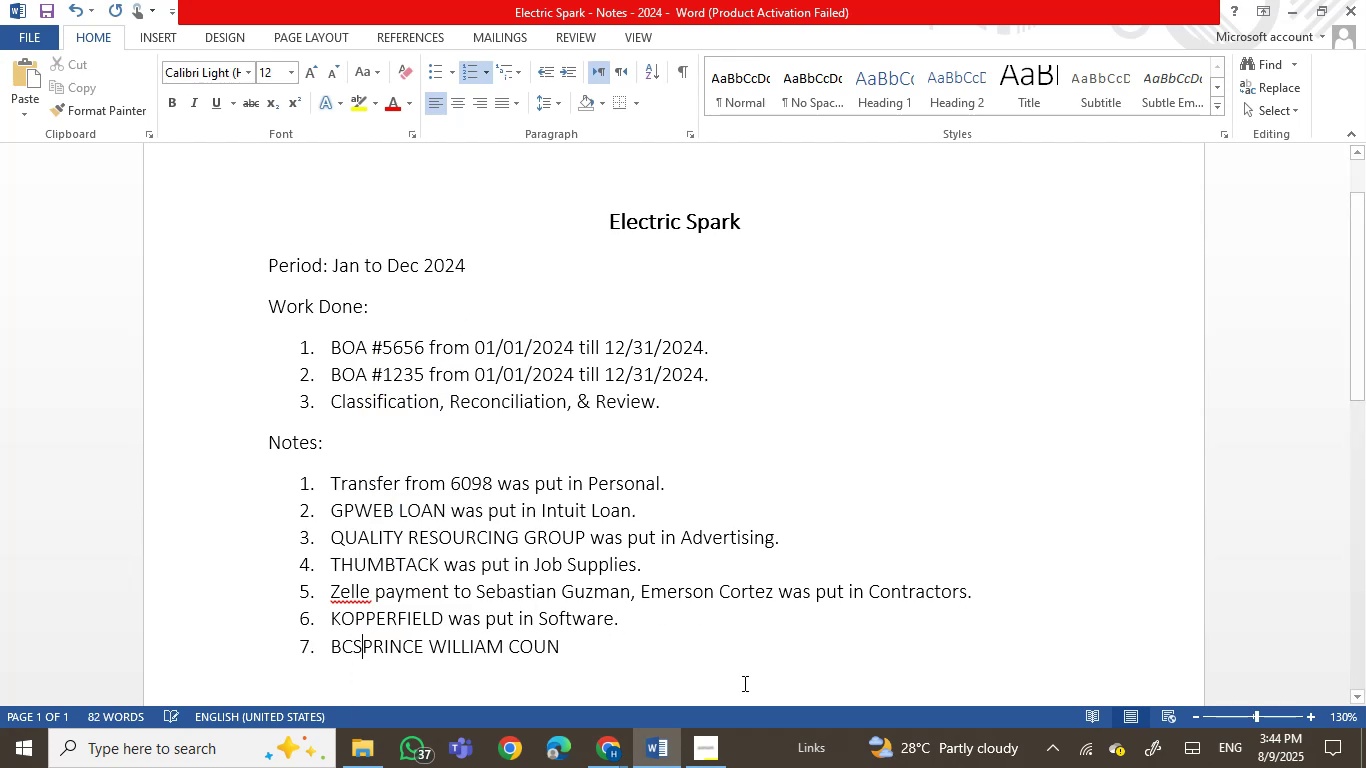 
key(Backspace)
 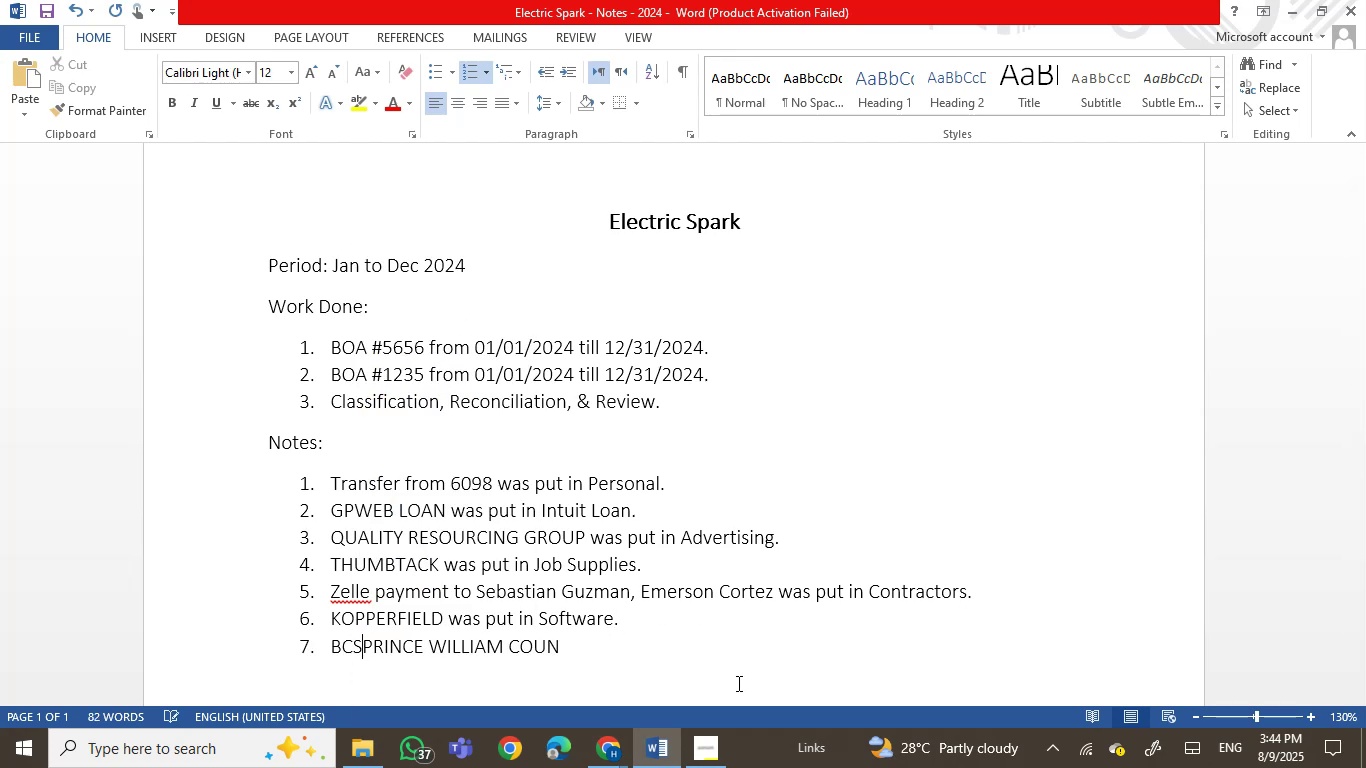 
key(Backspace)
 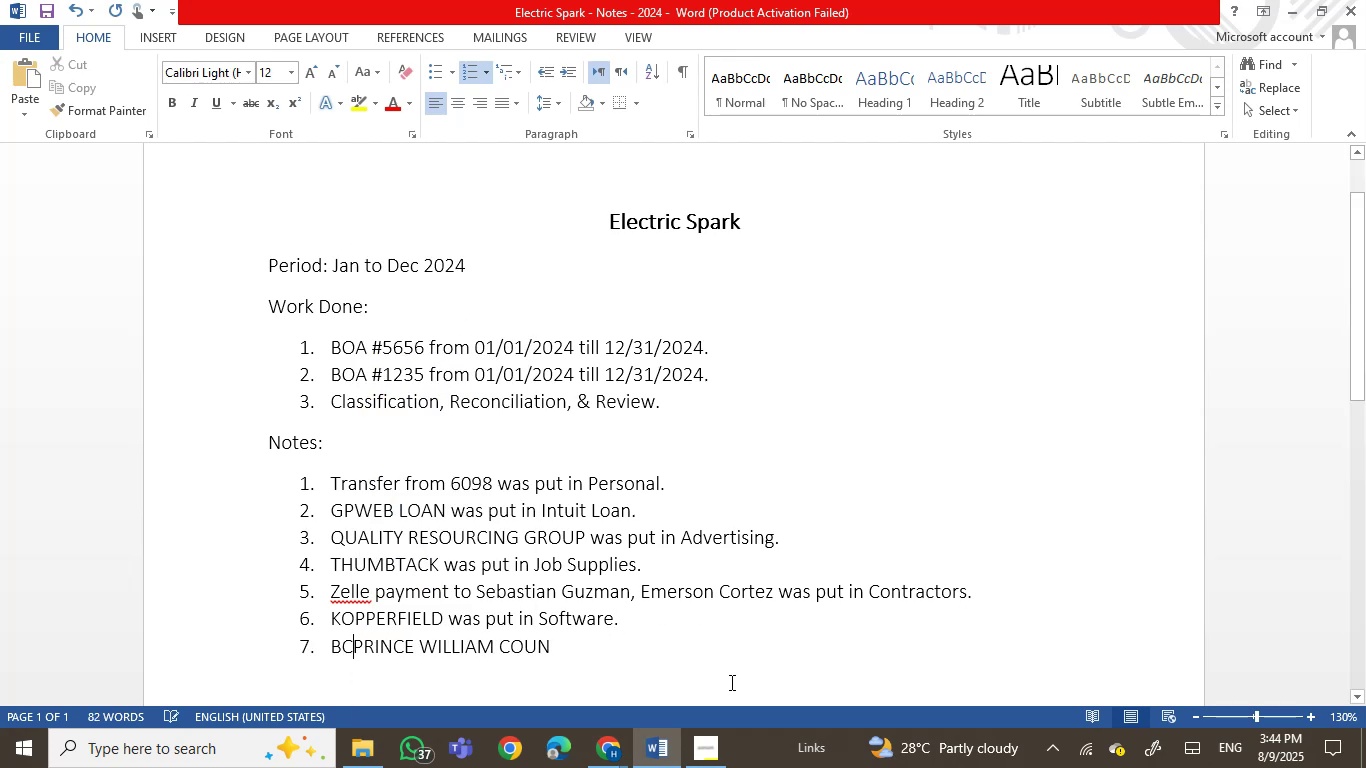 
key(Backspace)
 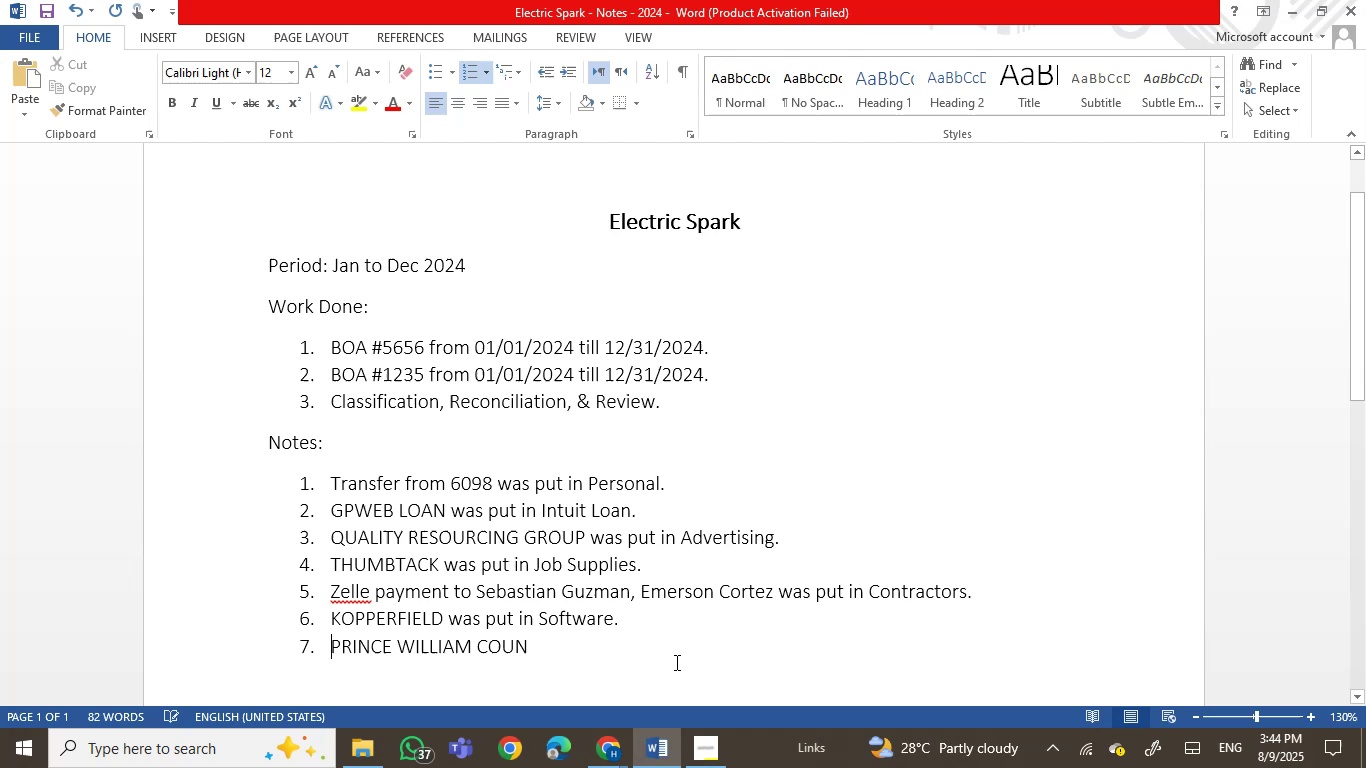 
left_click([675, 662])
 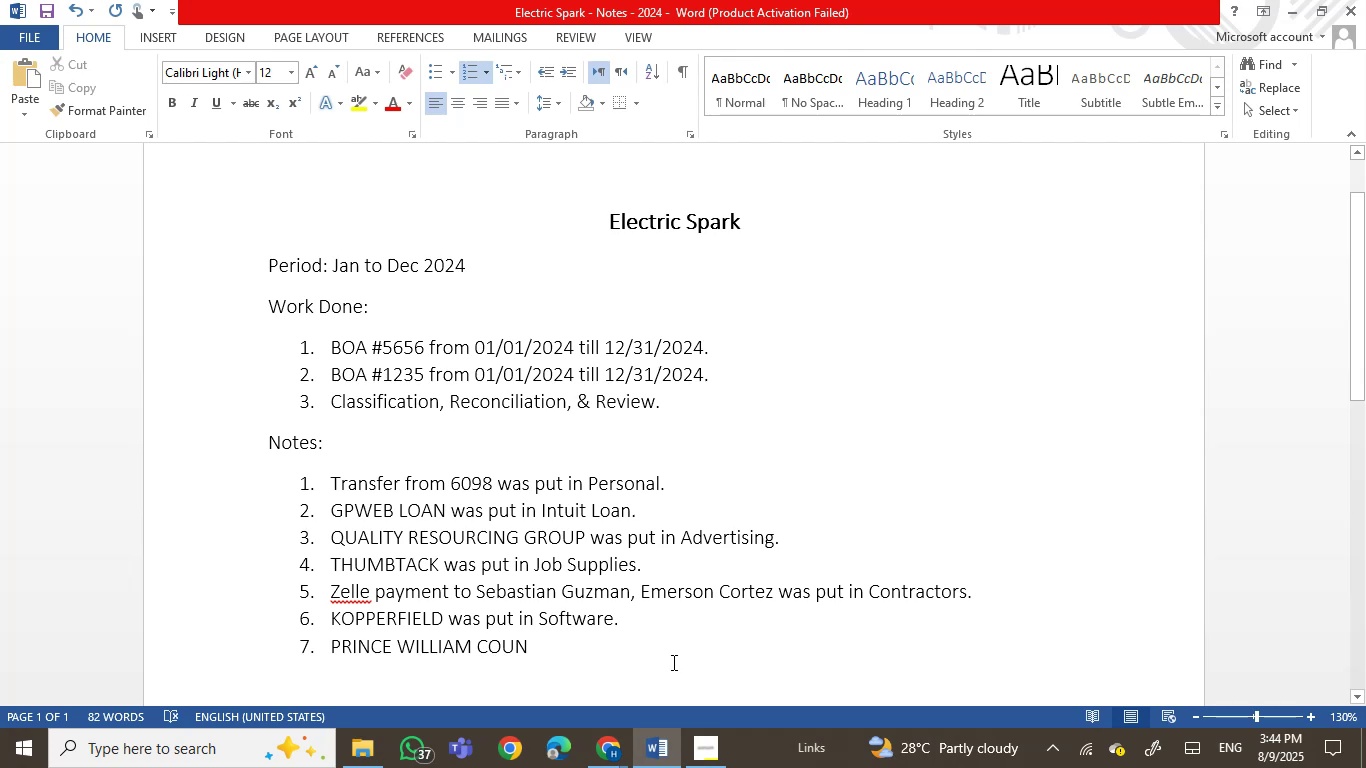 
key(Backspace)
key(Backspace)
key(Backspace)
key(Backspace)
type(WAS OUT )
key(Backspace)
key(Backspace)
key(Backspace)
key(Backspace)
type(PUT IN TA)
key(Backspace)
type(axes and Licenses.)
 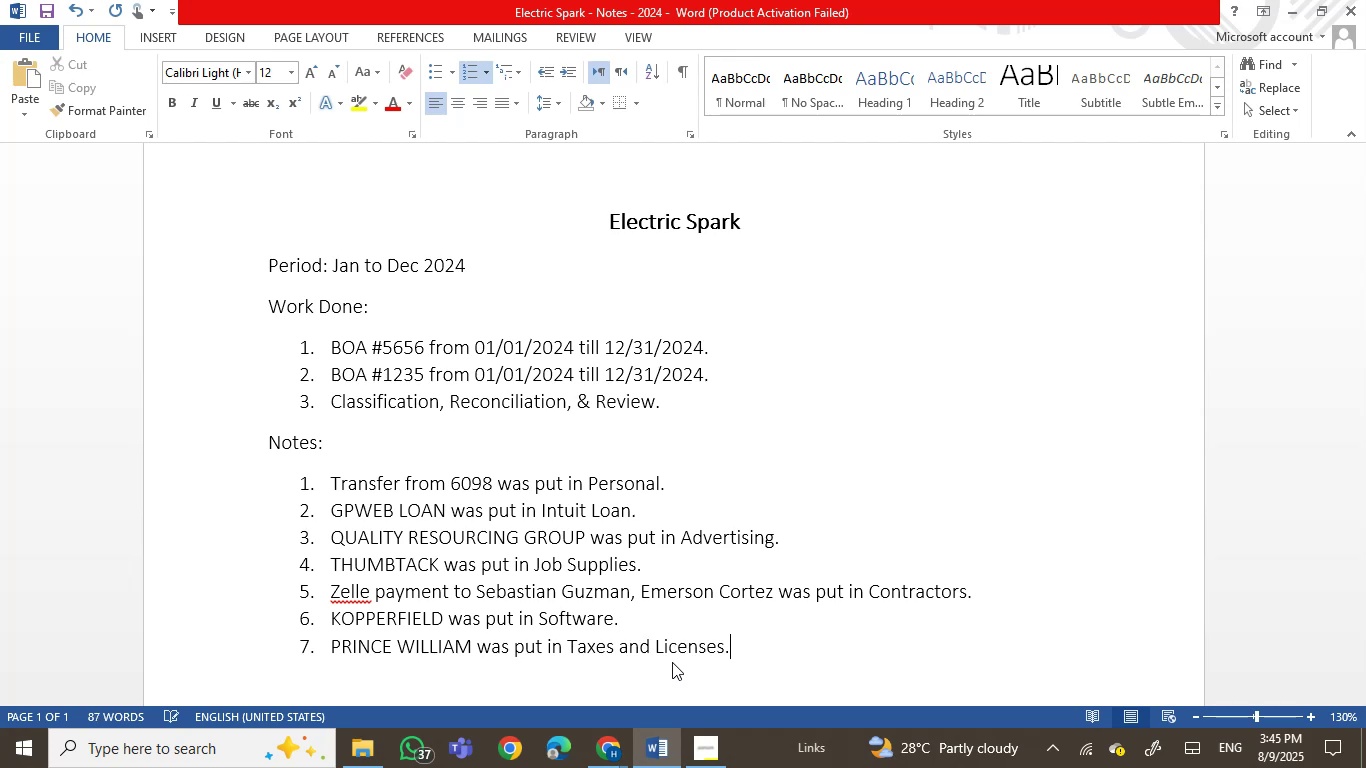 
hold_key(key=CapsLock, duration=0.38)
 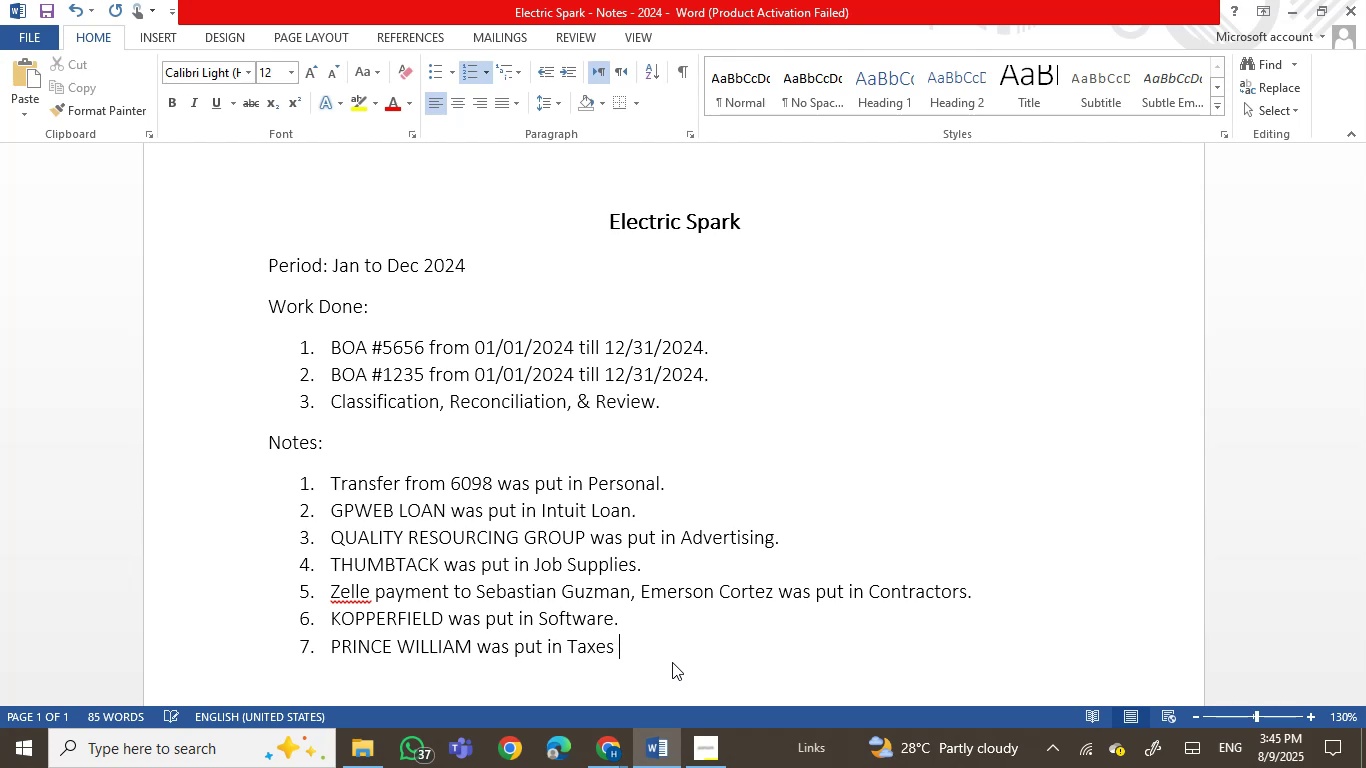 
left_click([648, 740])
 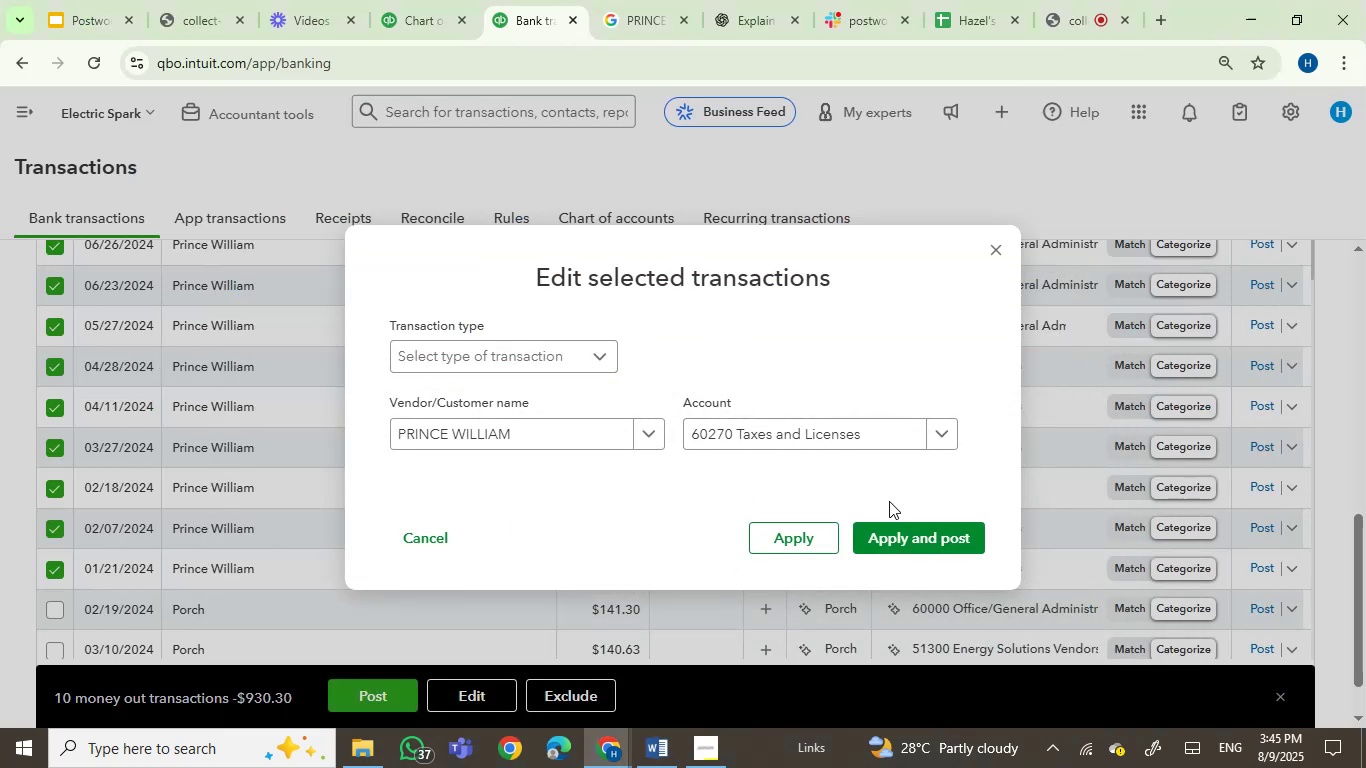 
left_click([920, 528])
 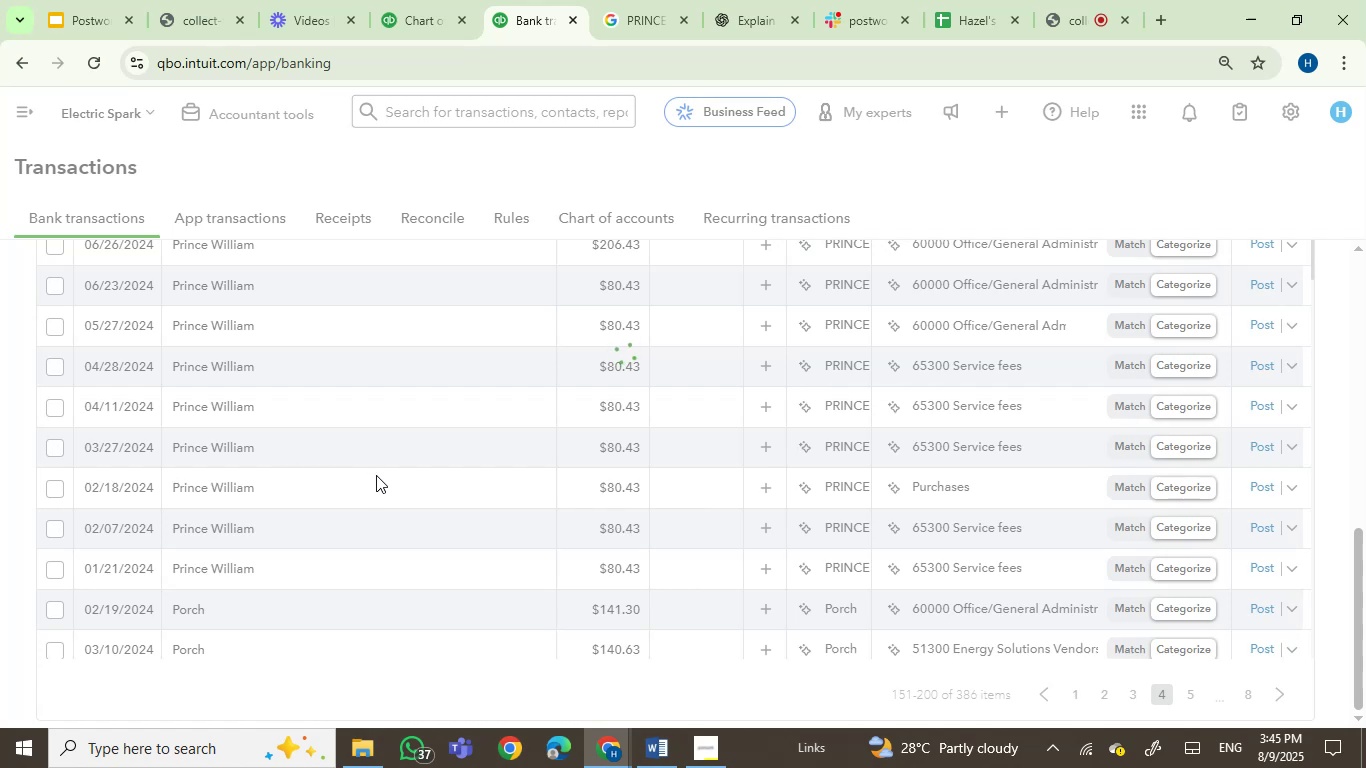 
wait(10.2)
 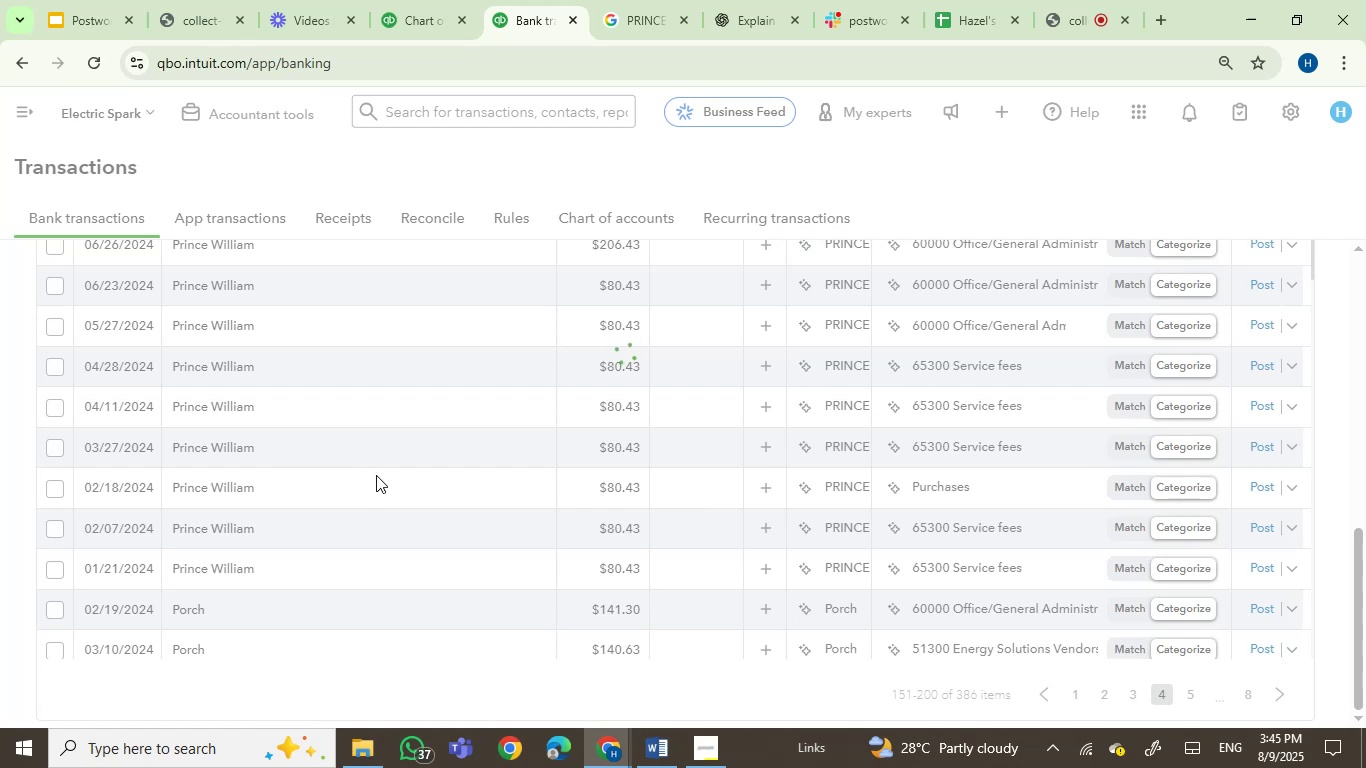 
left_click([232, 291])
 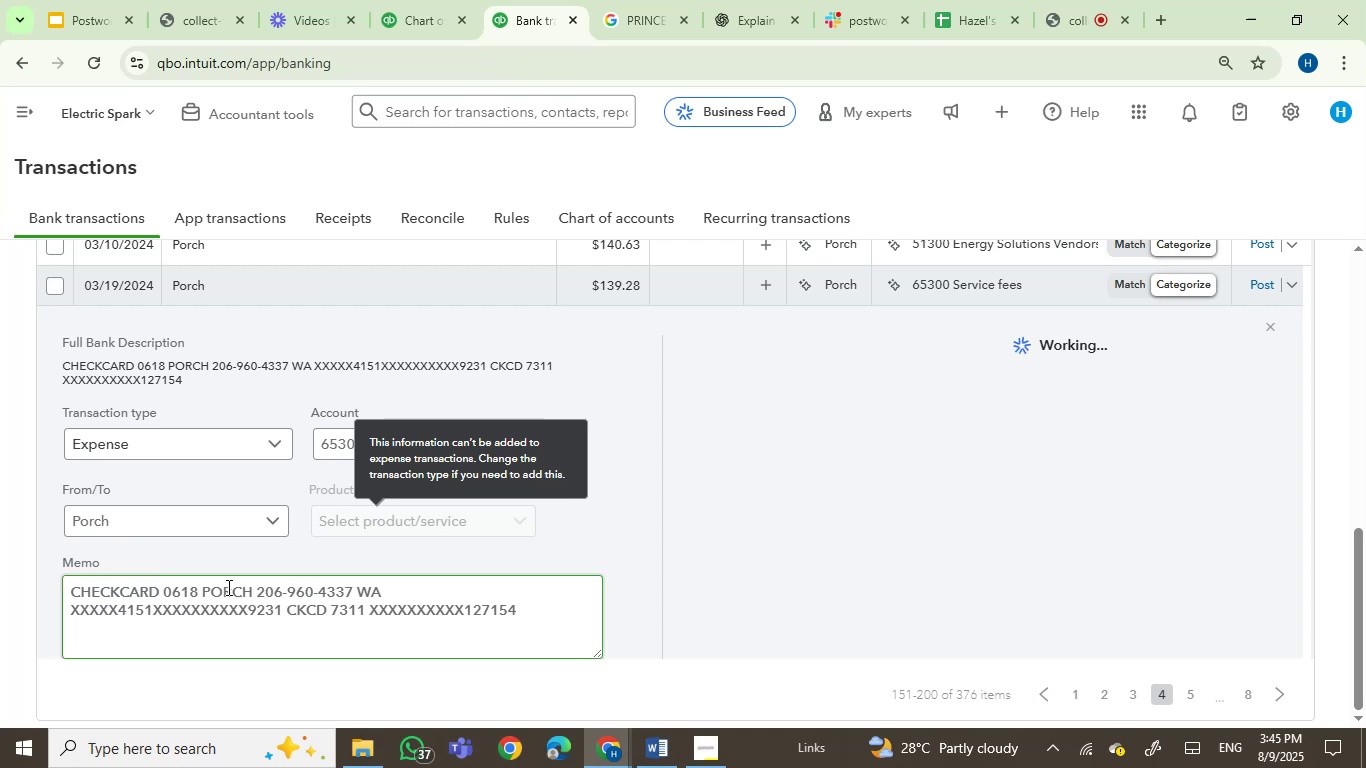 
double_click([227, 587])
 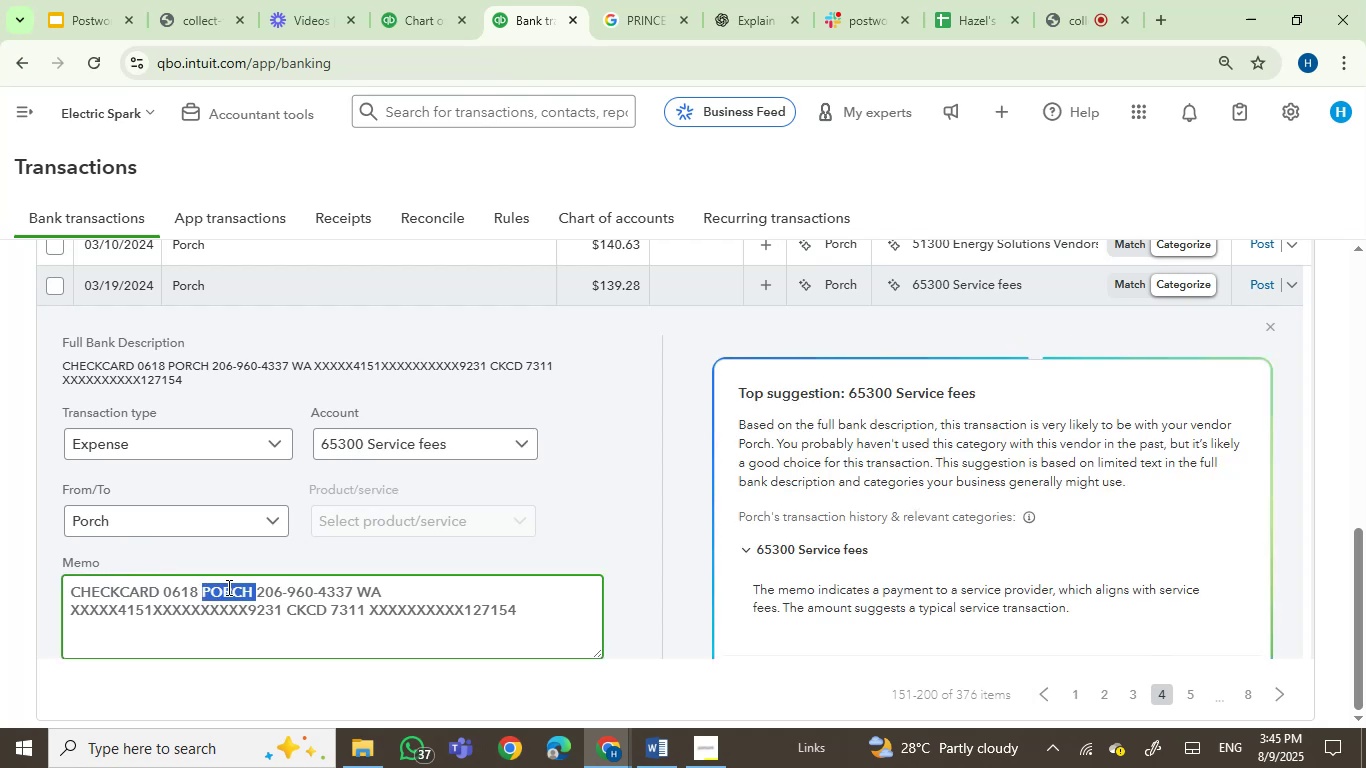 
key(Control+C)
 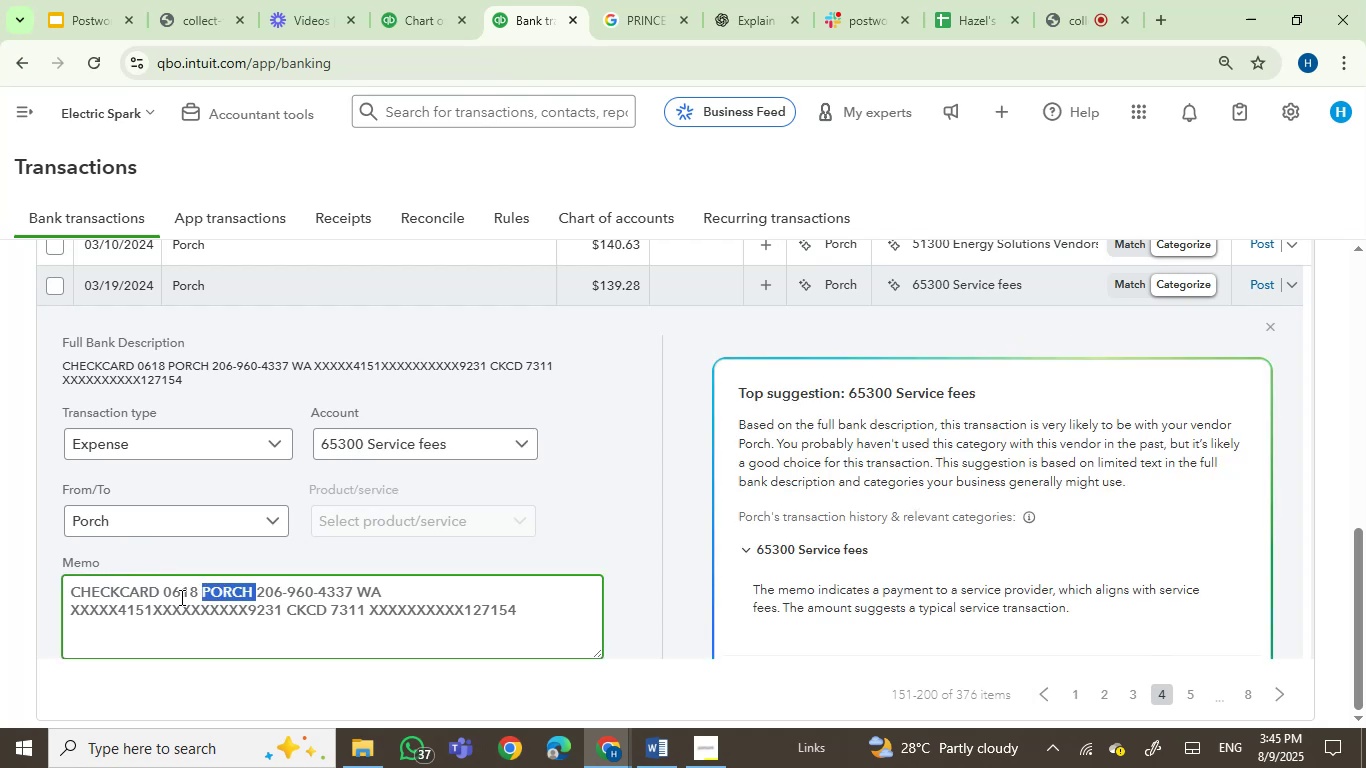 
left_click([180, 597])
 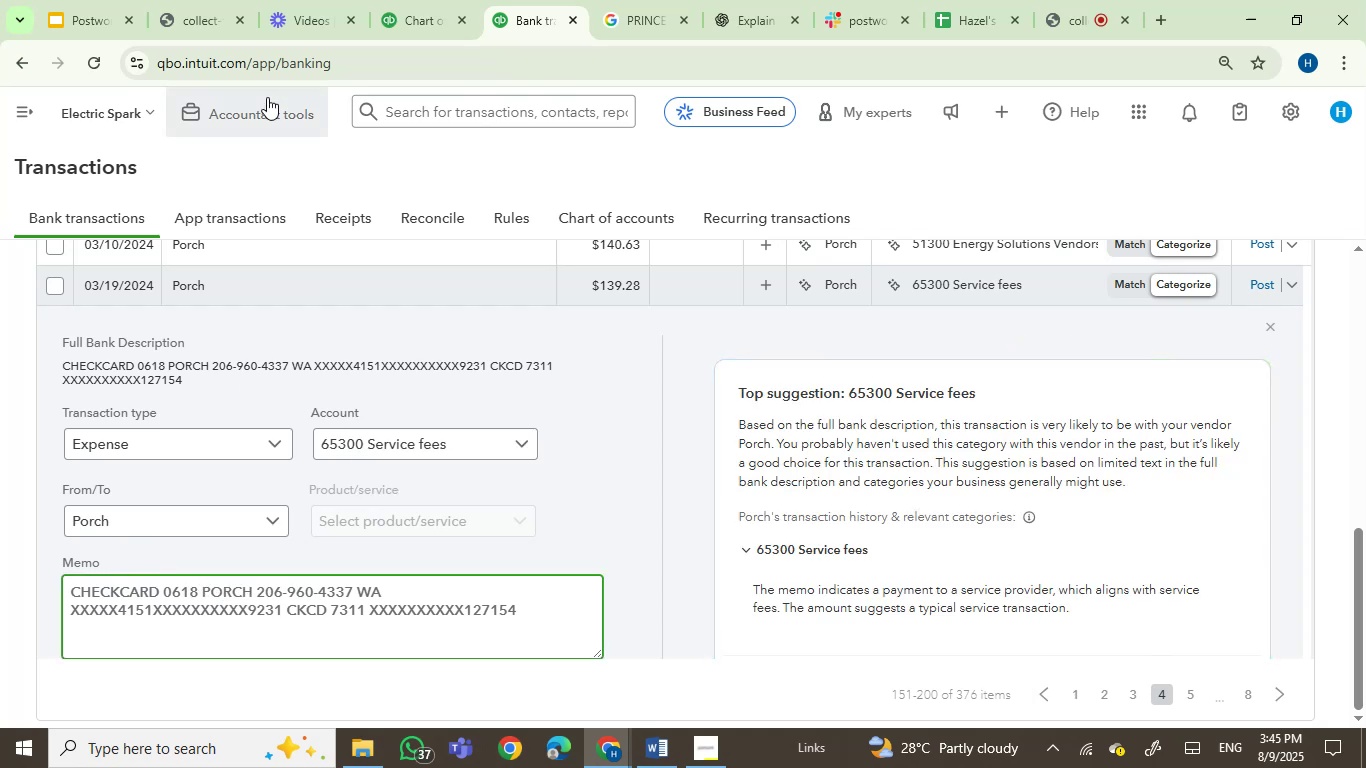 
double_click([607, 45])
 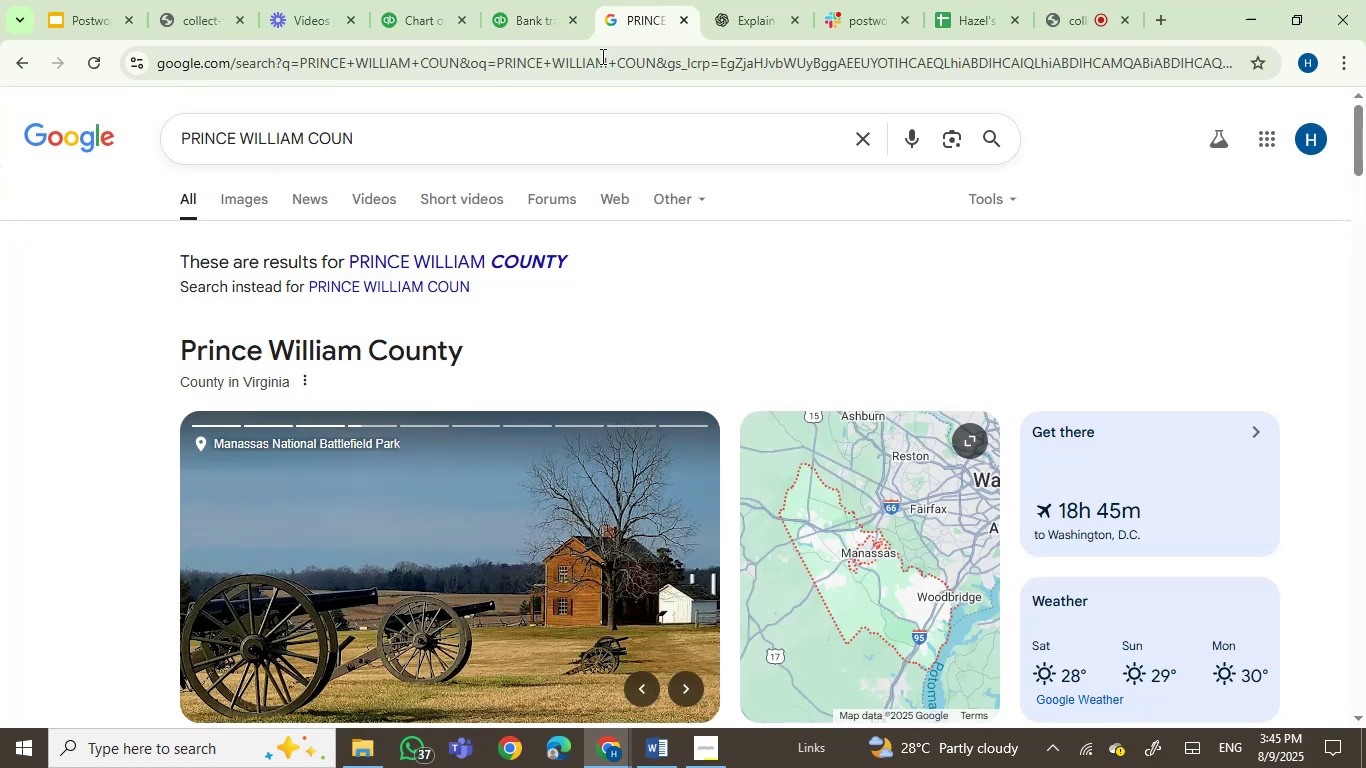 
left_click([601, 57])
 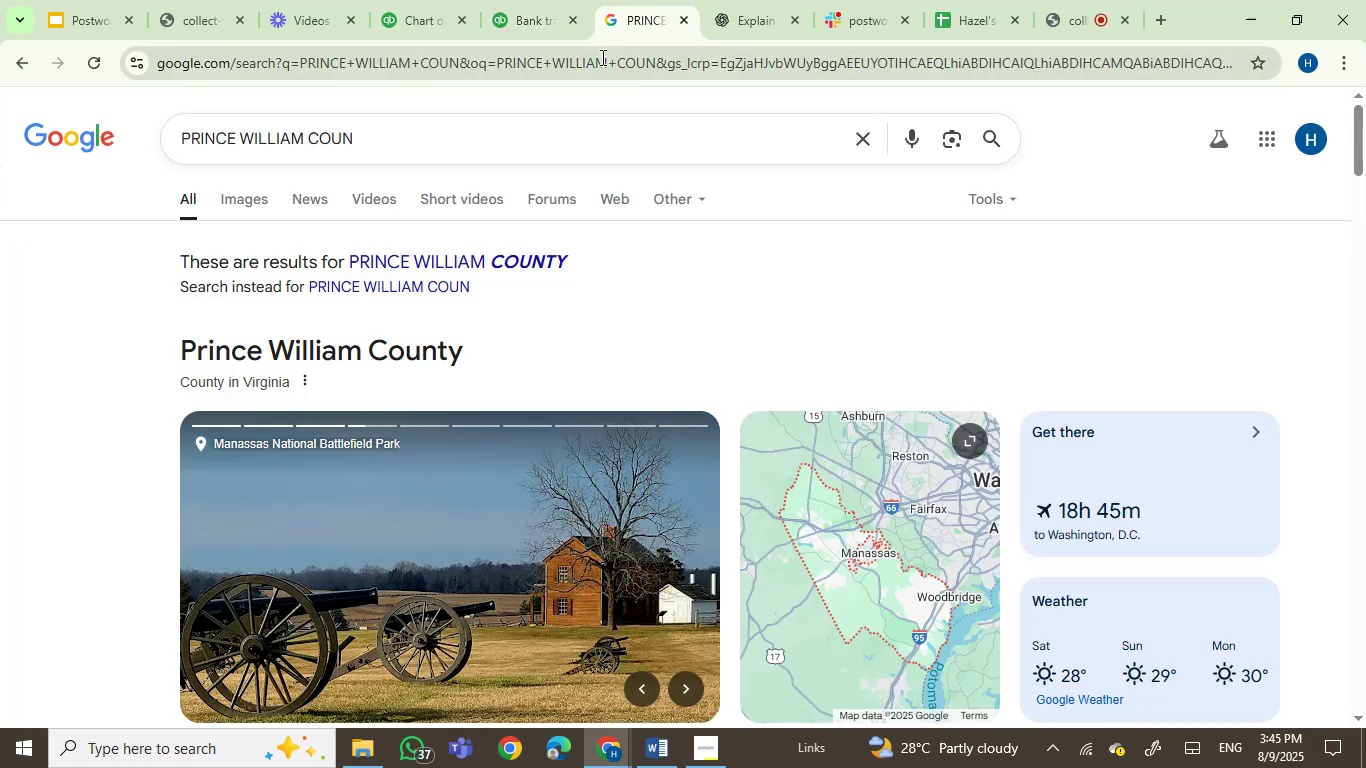 
key(Control+V)
 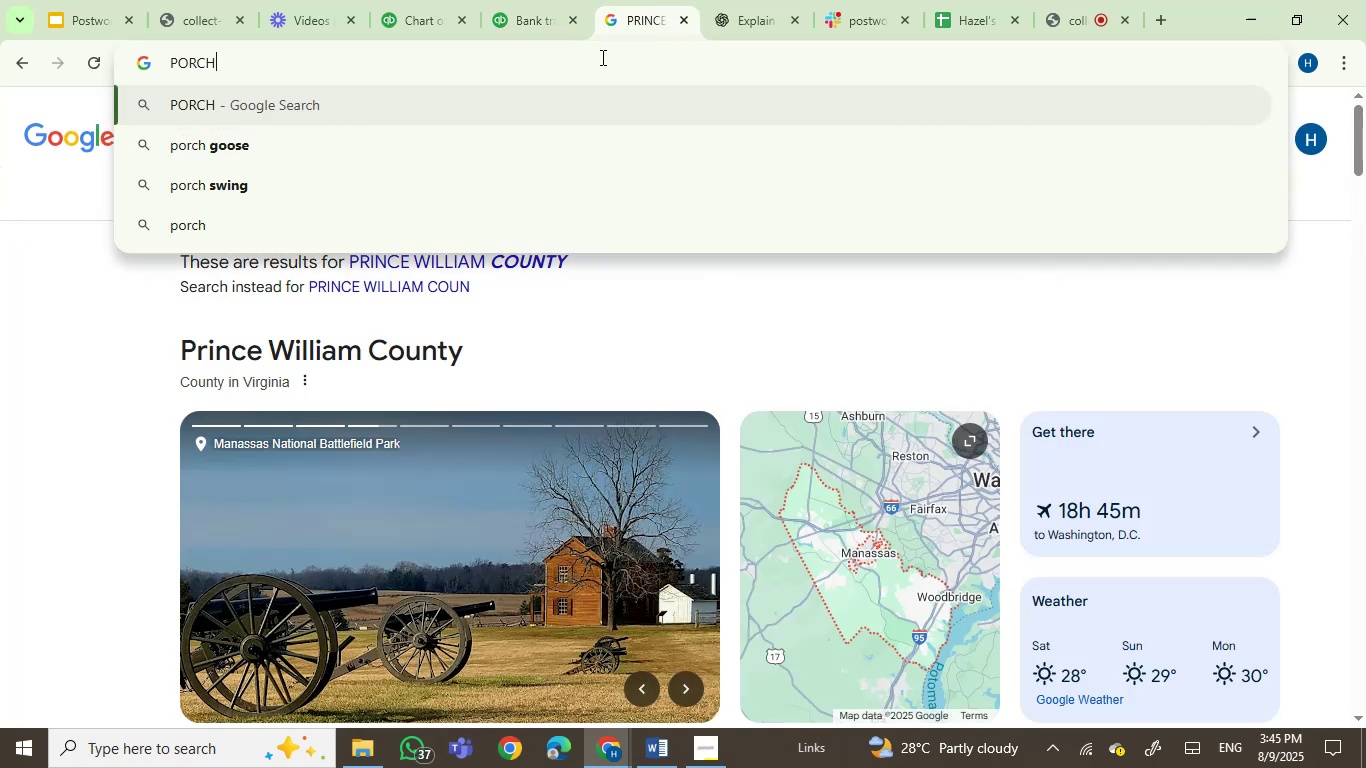 
key(Enter)
 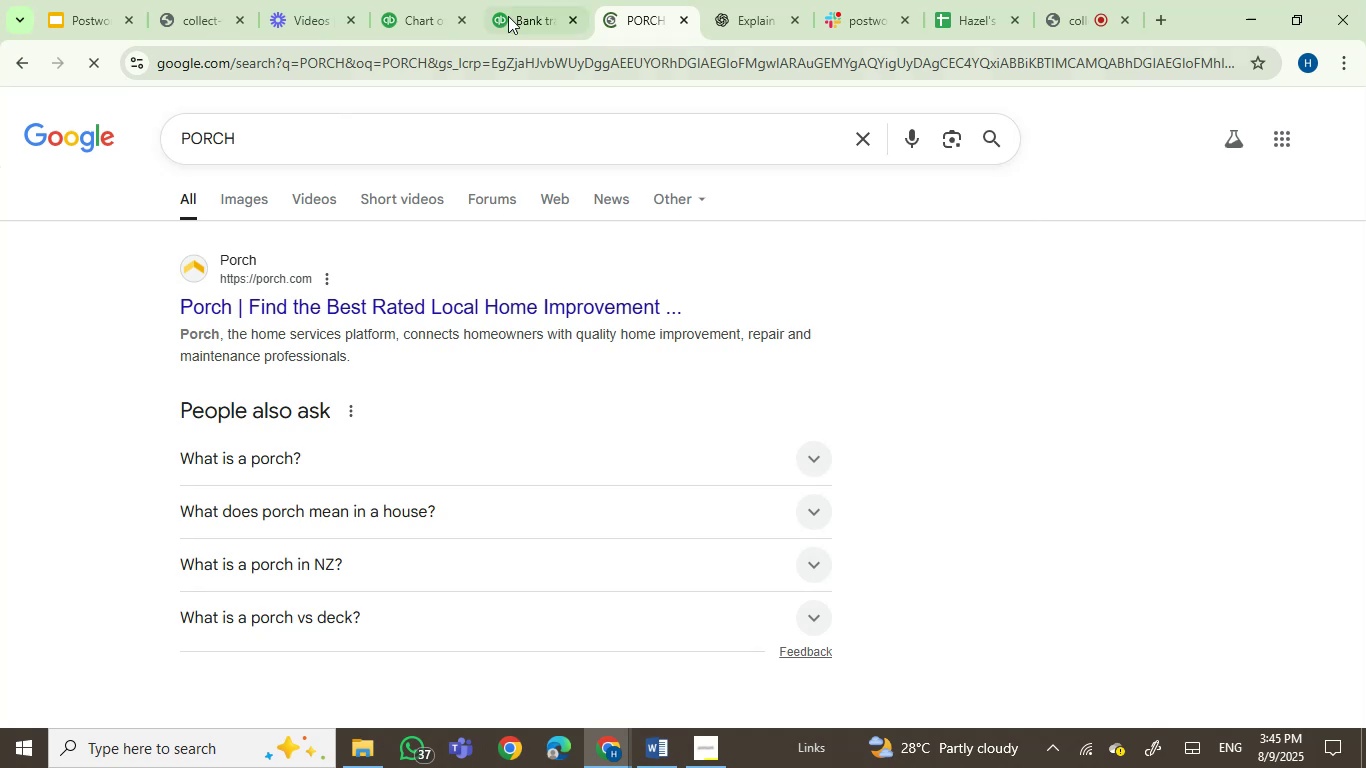 
left_click([510, 15])
 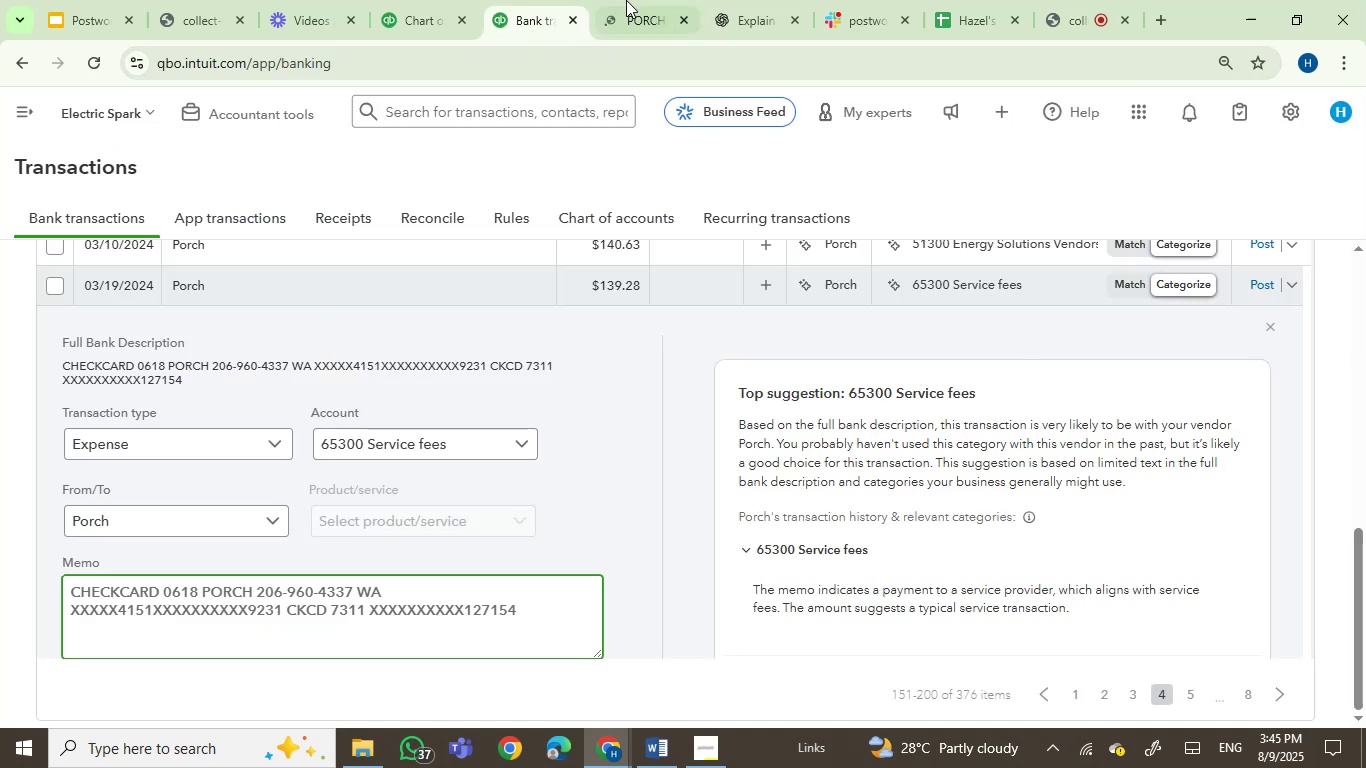 
left_click([626, 0])
 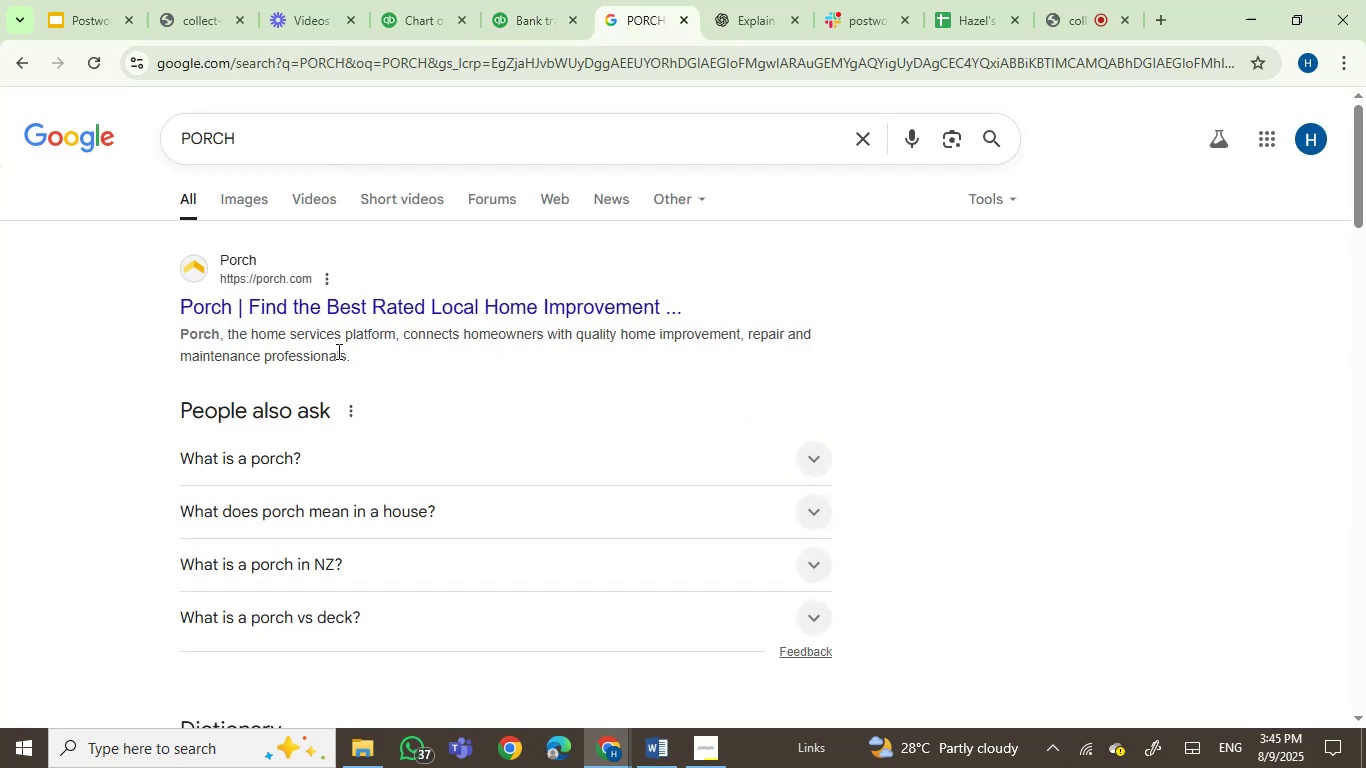 
wait(8.71)
 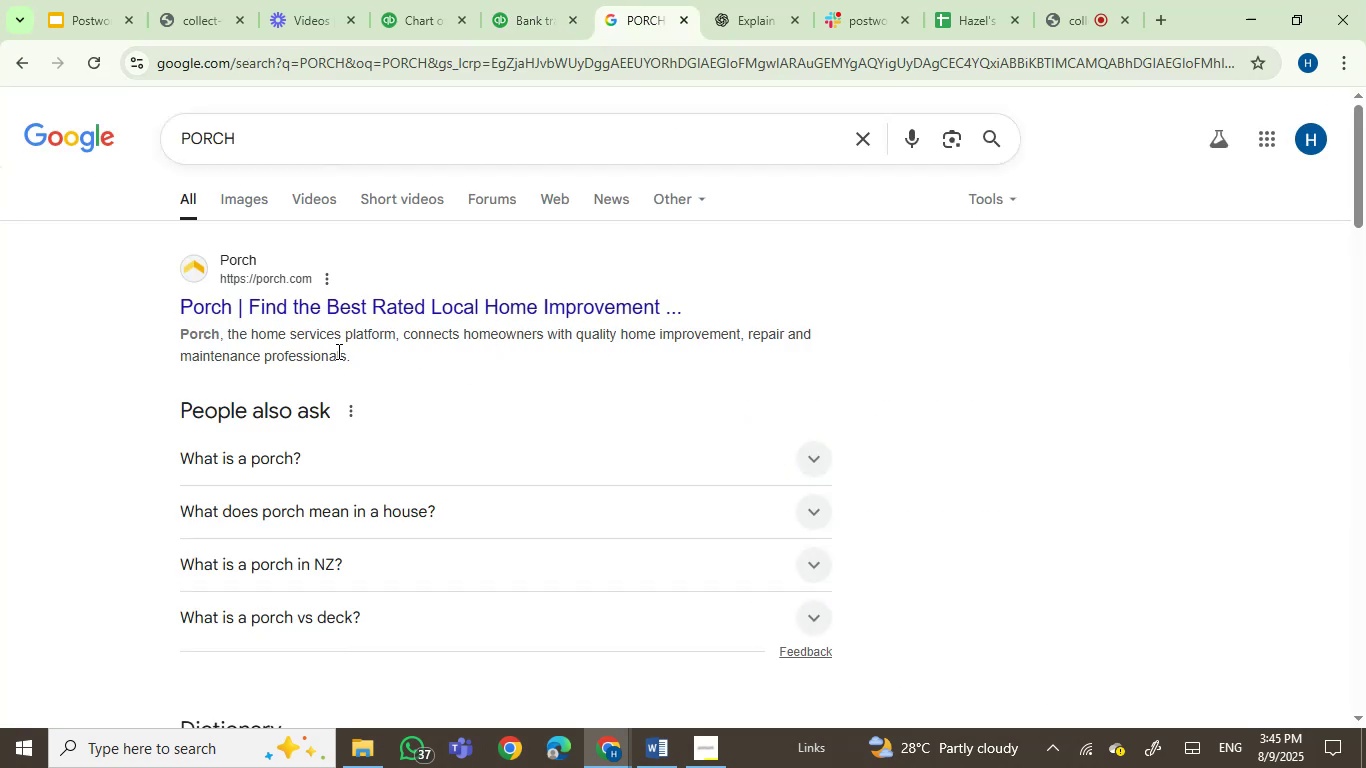 
left_click([515, 28])
 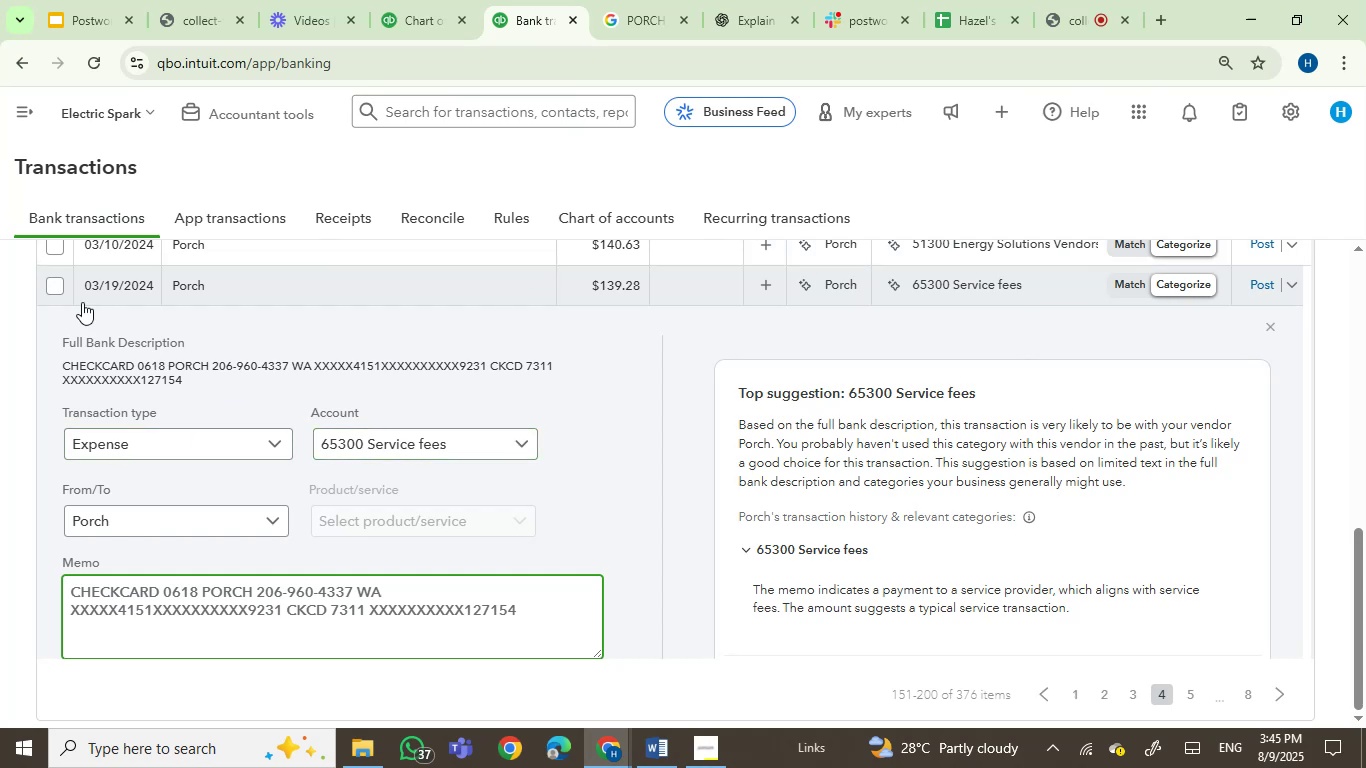 
left_click([54, 286])
 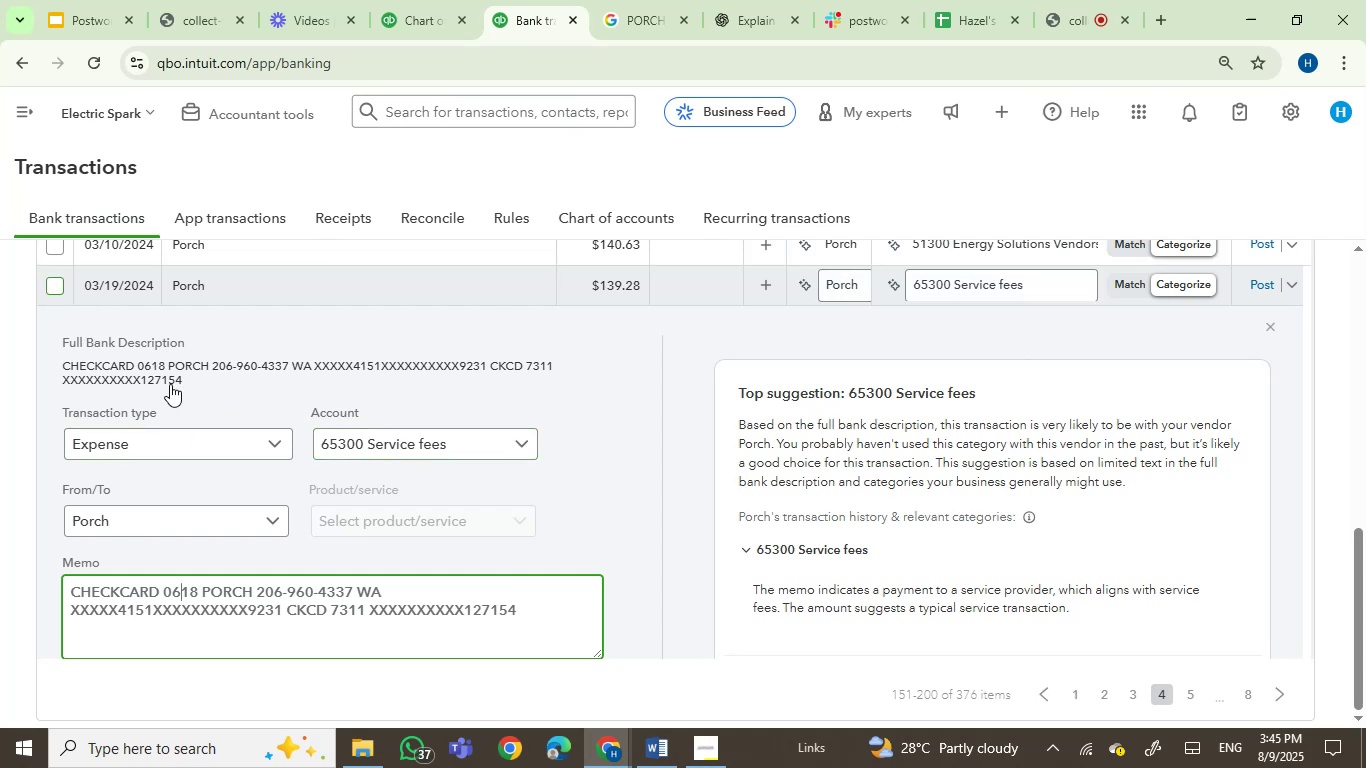 
scroll: coordinate [170, 384], scroll_direction: up, amount: 1.0
 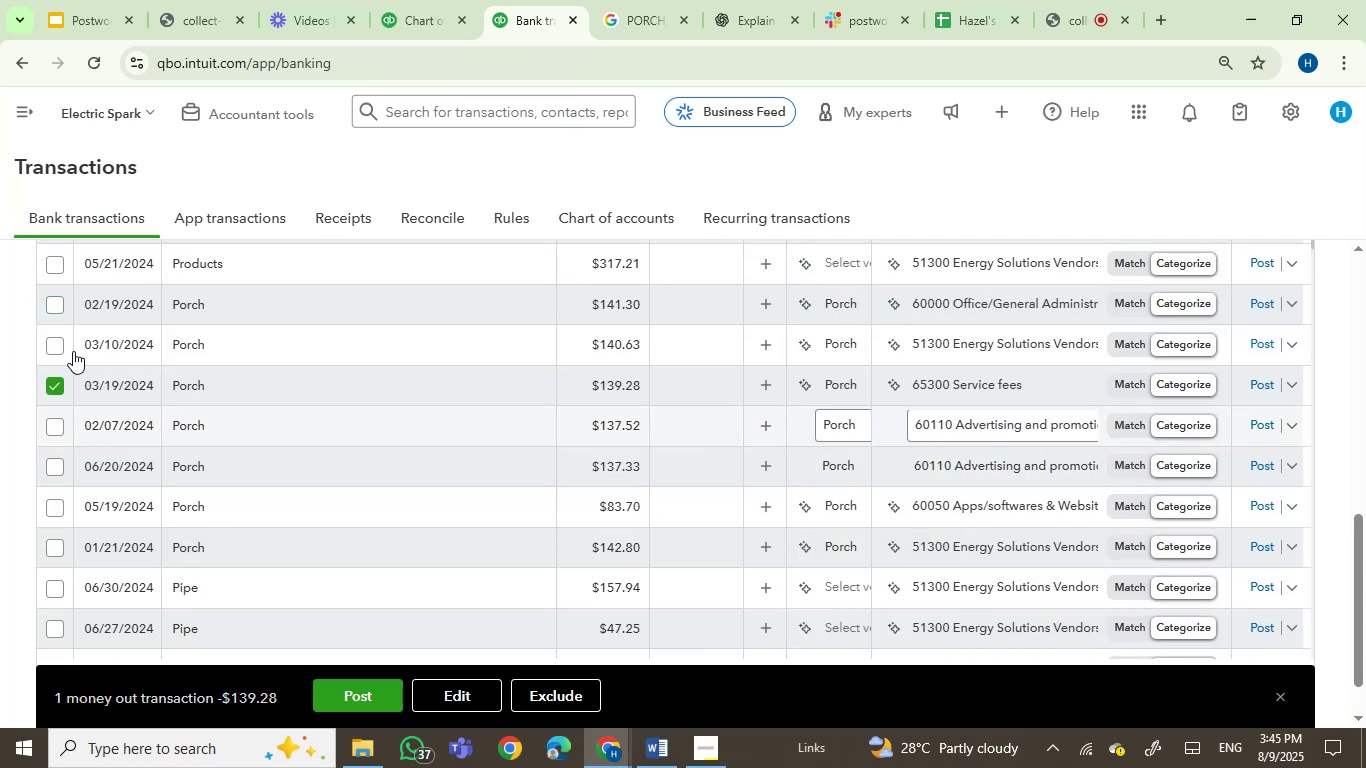 
left_click([58, 347])
 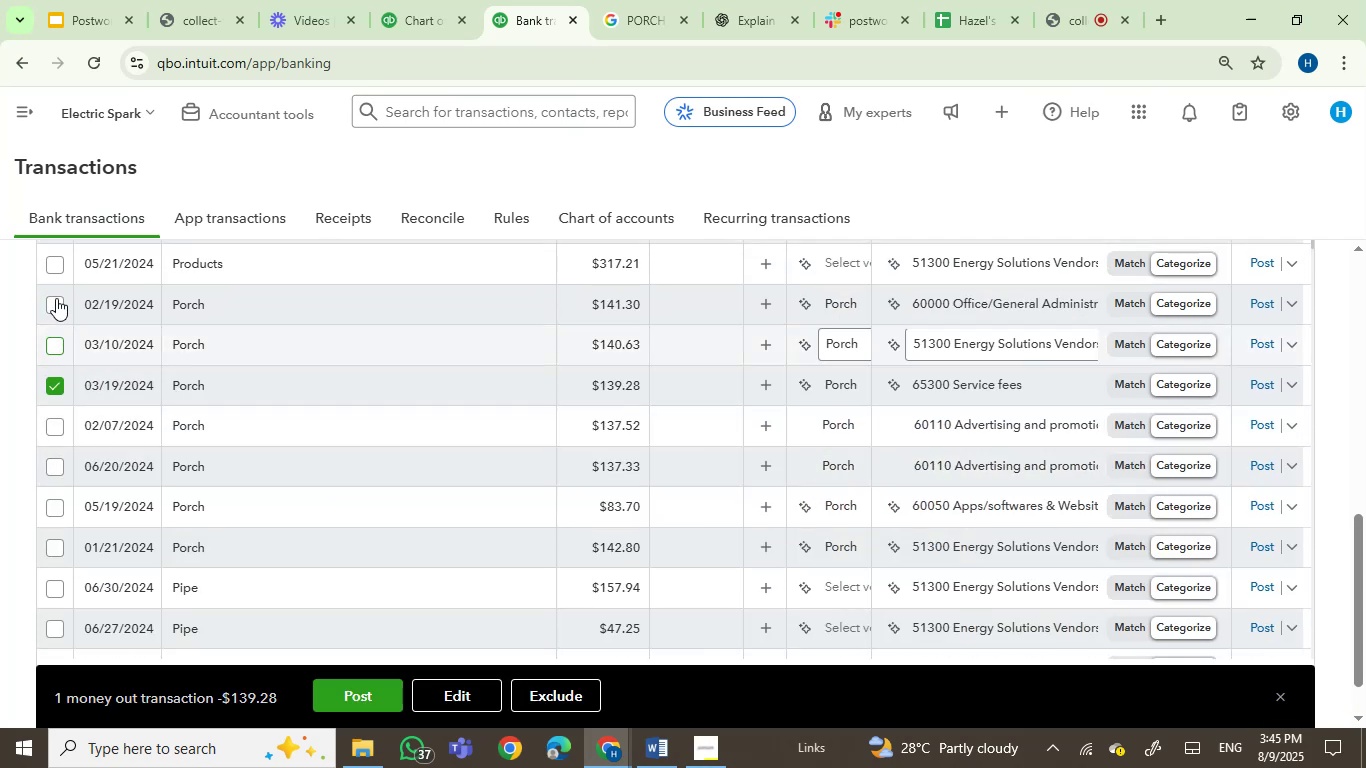 
left_click([56, 295])
 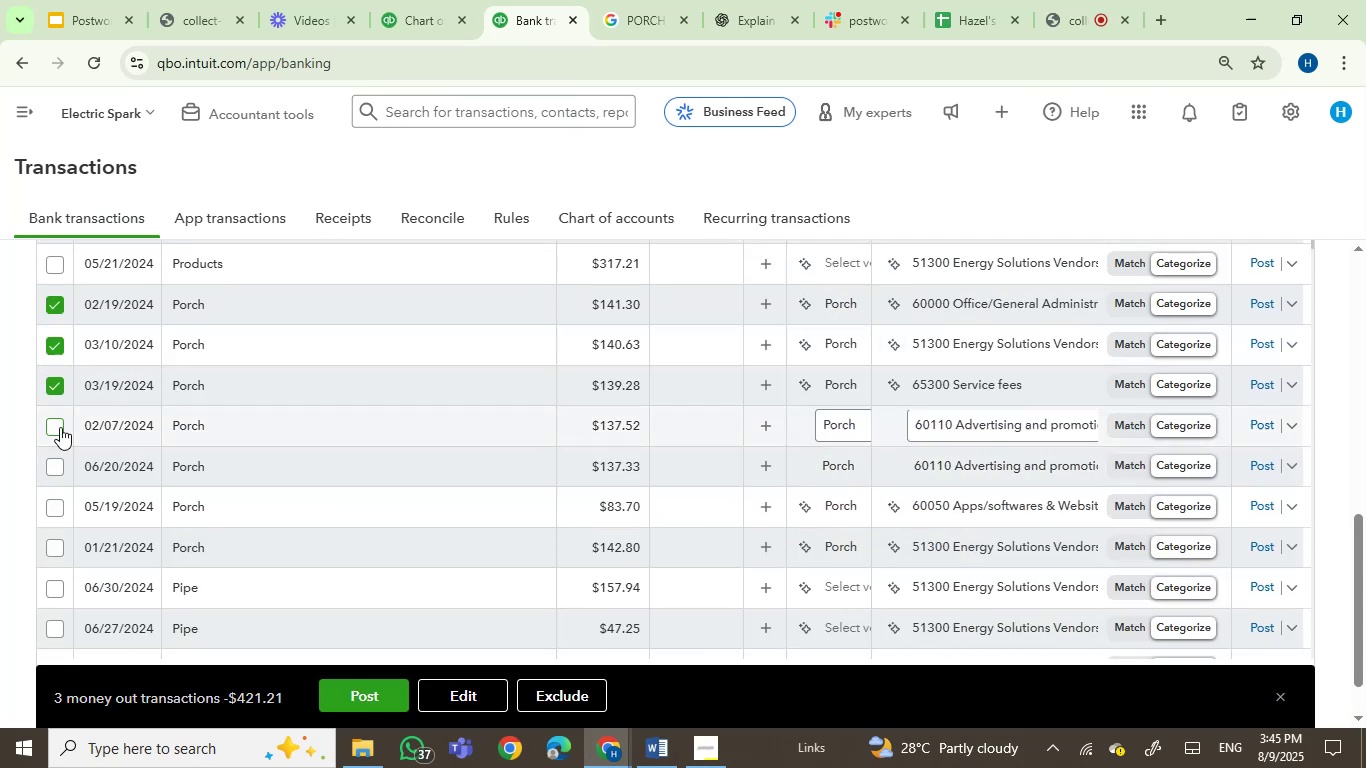 
left_click([58, 429])
 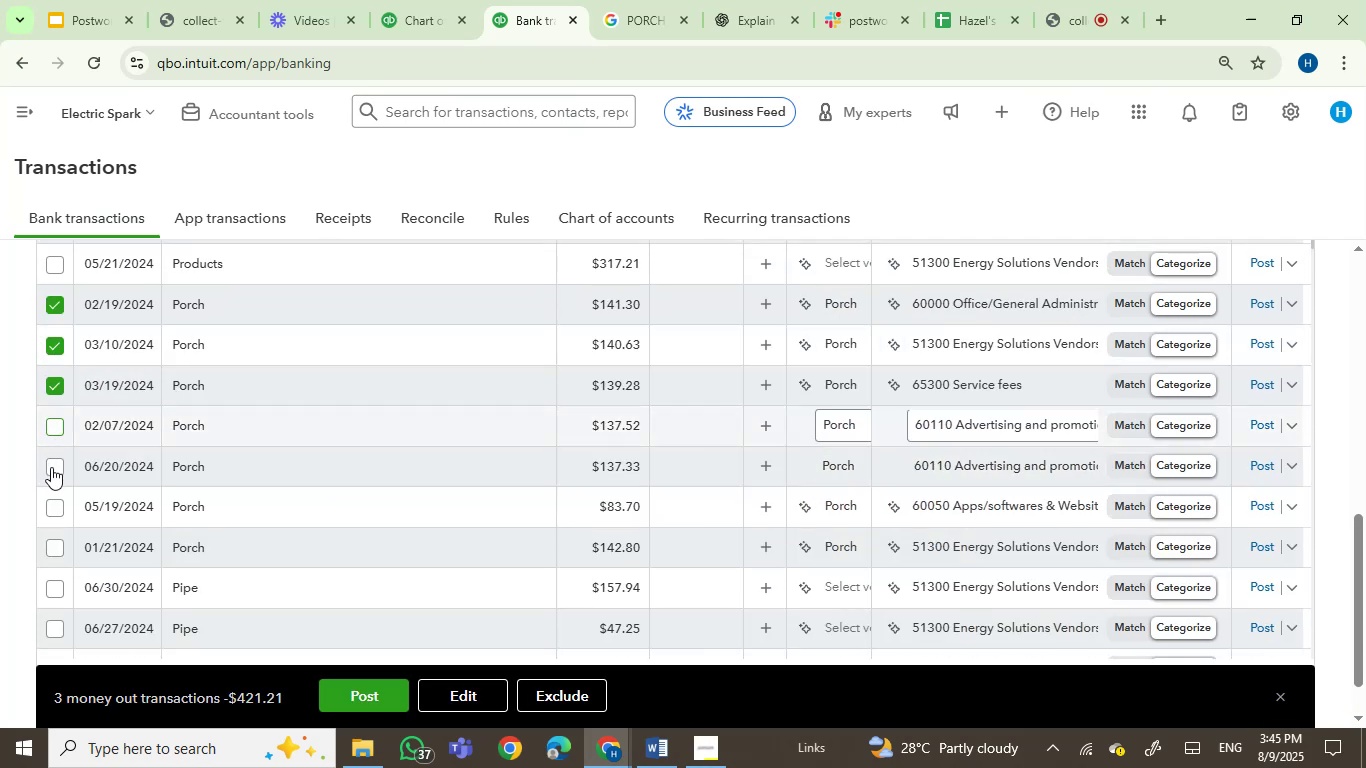 
left_click([51, 467])
 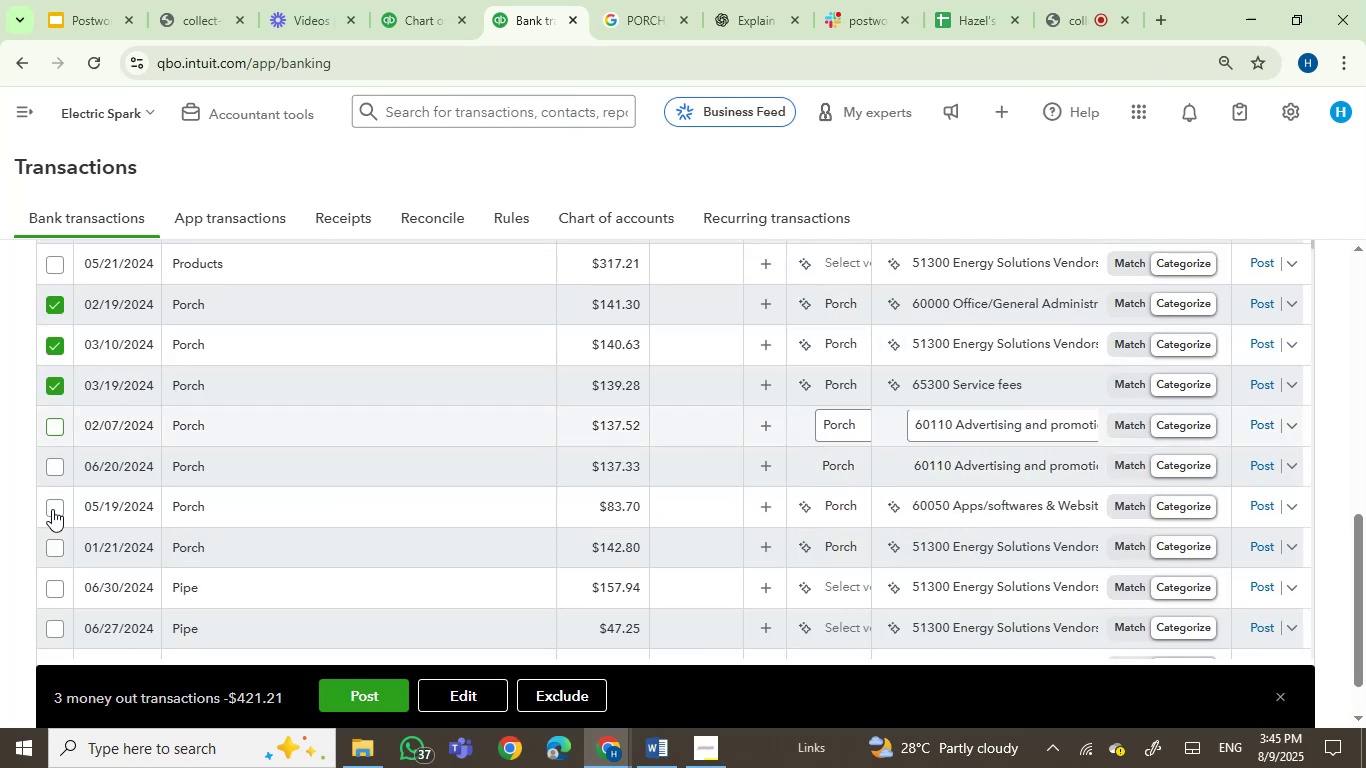 
left_click([52, 509])
 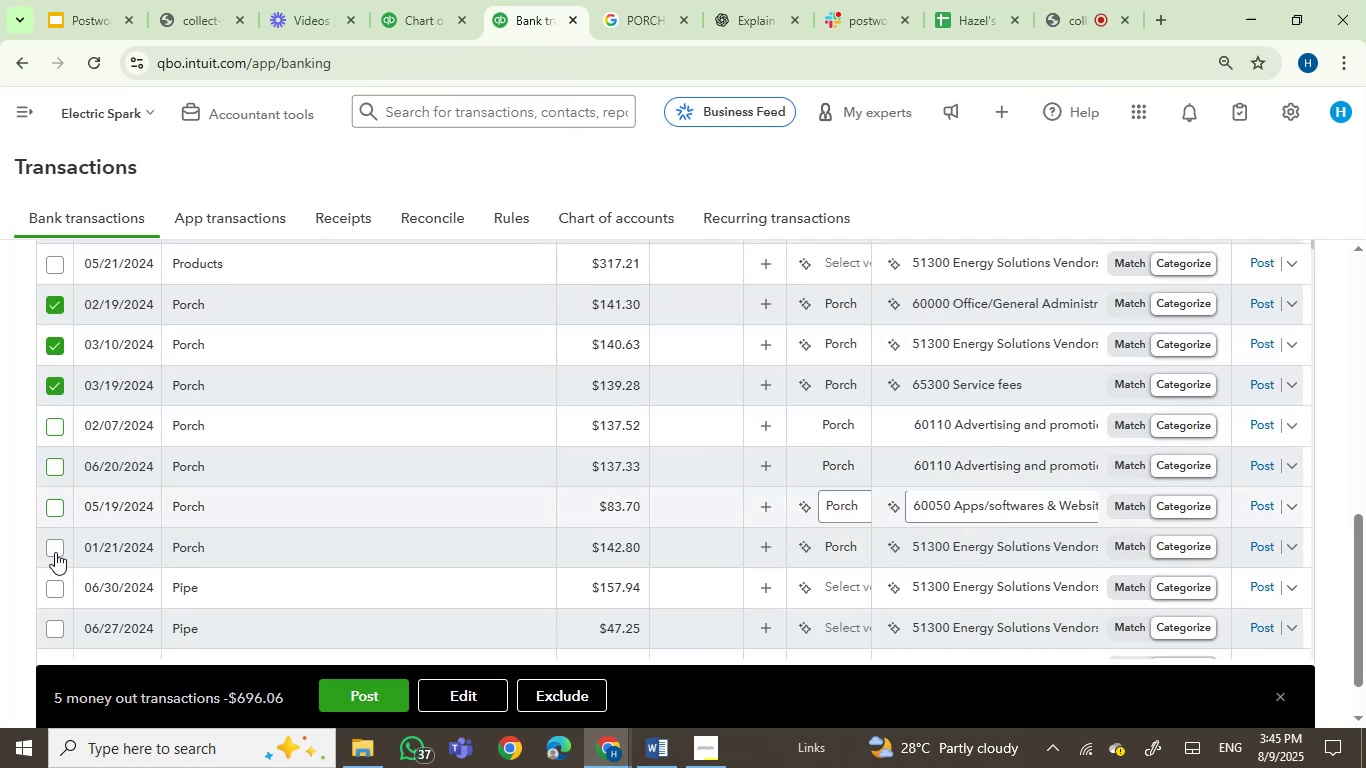 
left_click([55, 552])
 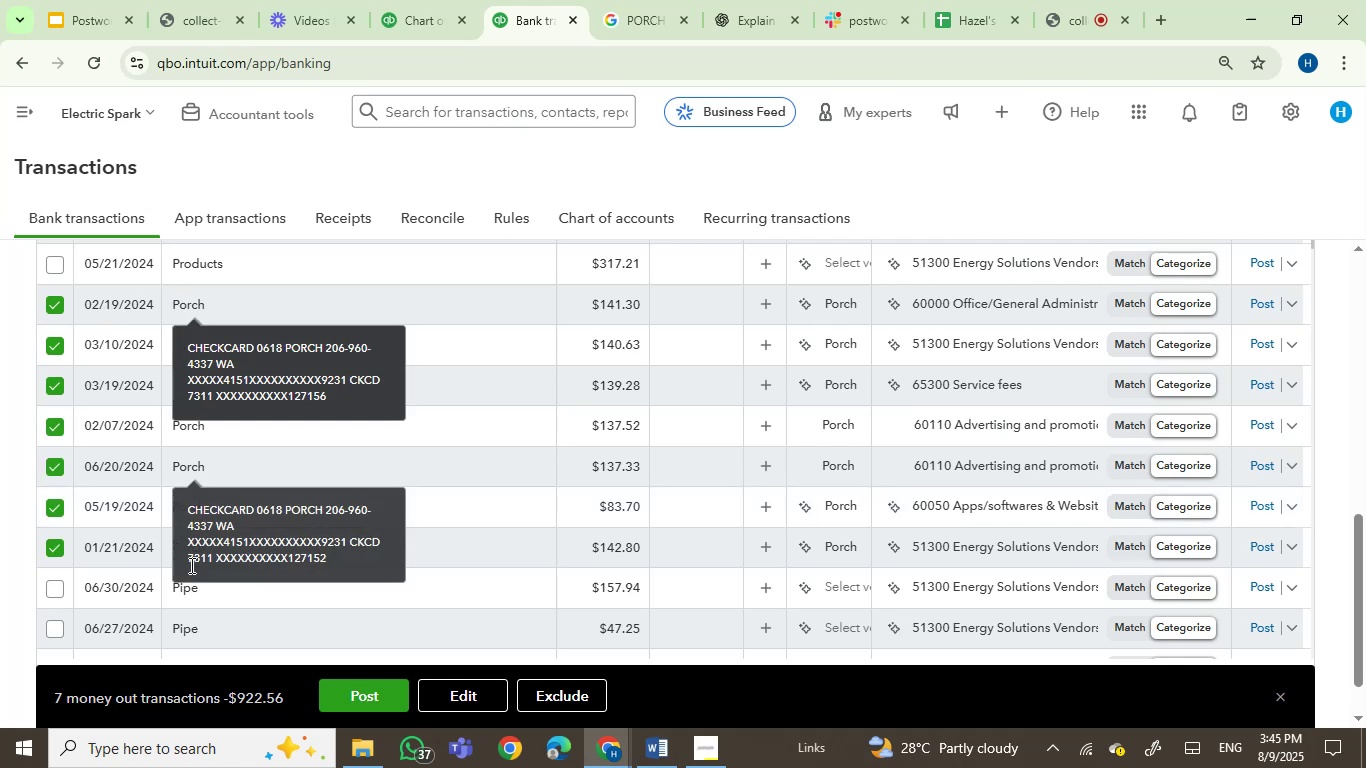 
left_click([613, 748])
 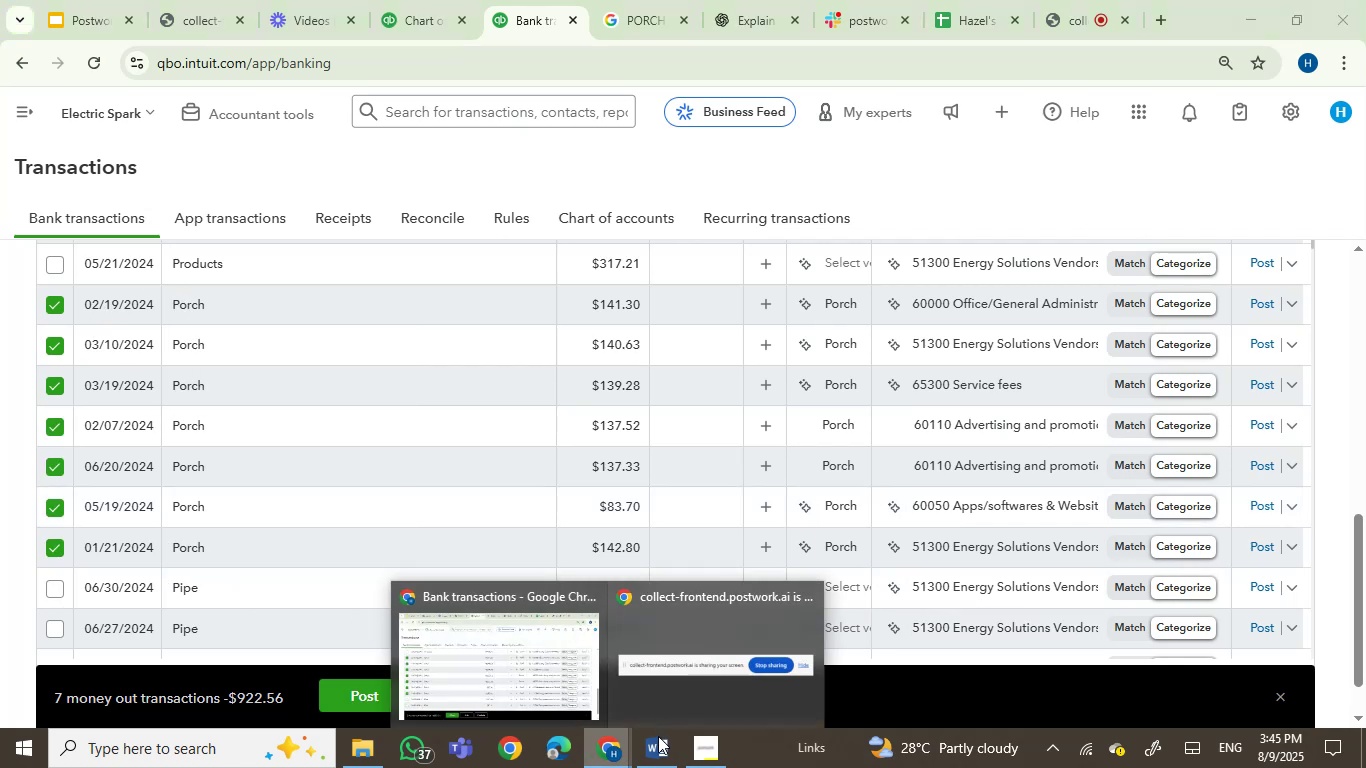 
left_click([652, 753])
 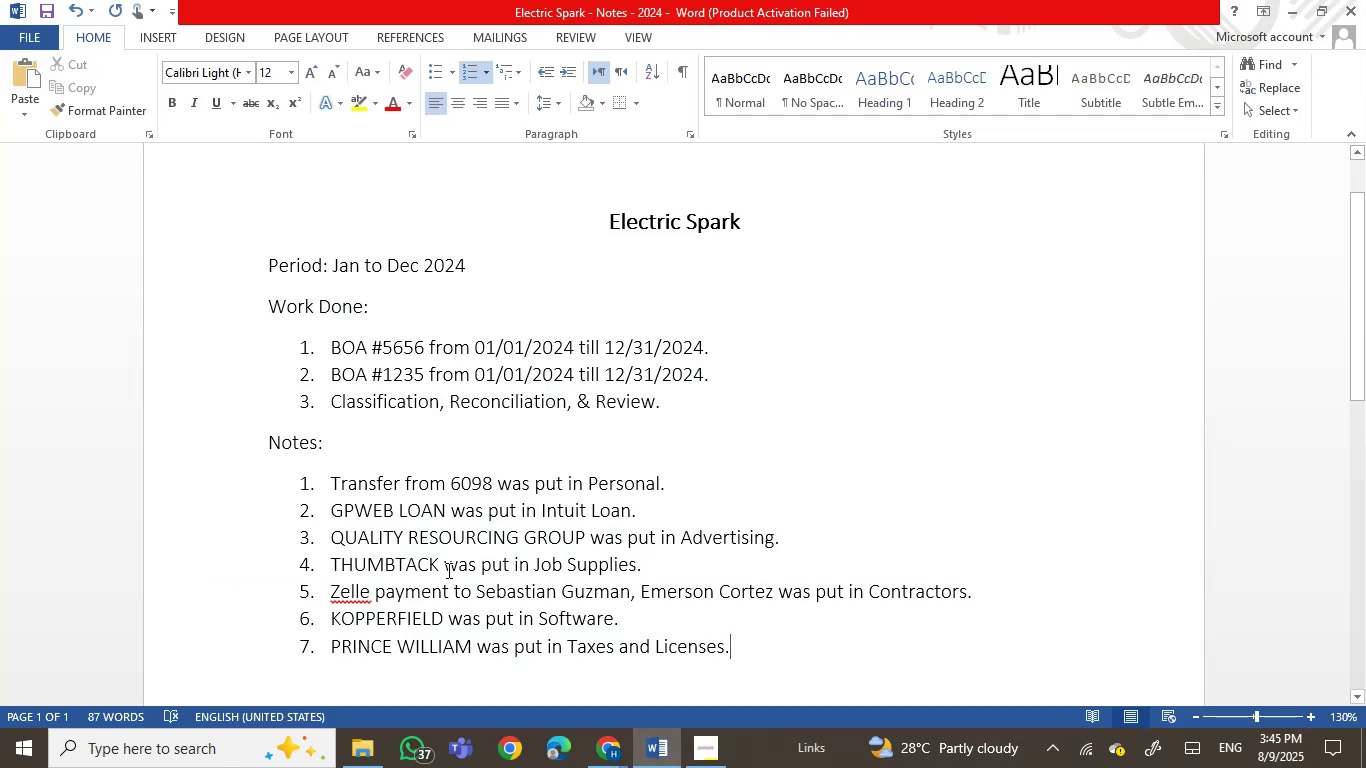 
left_click([436, 563])
 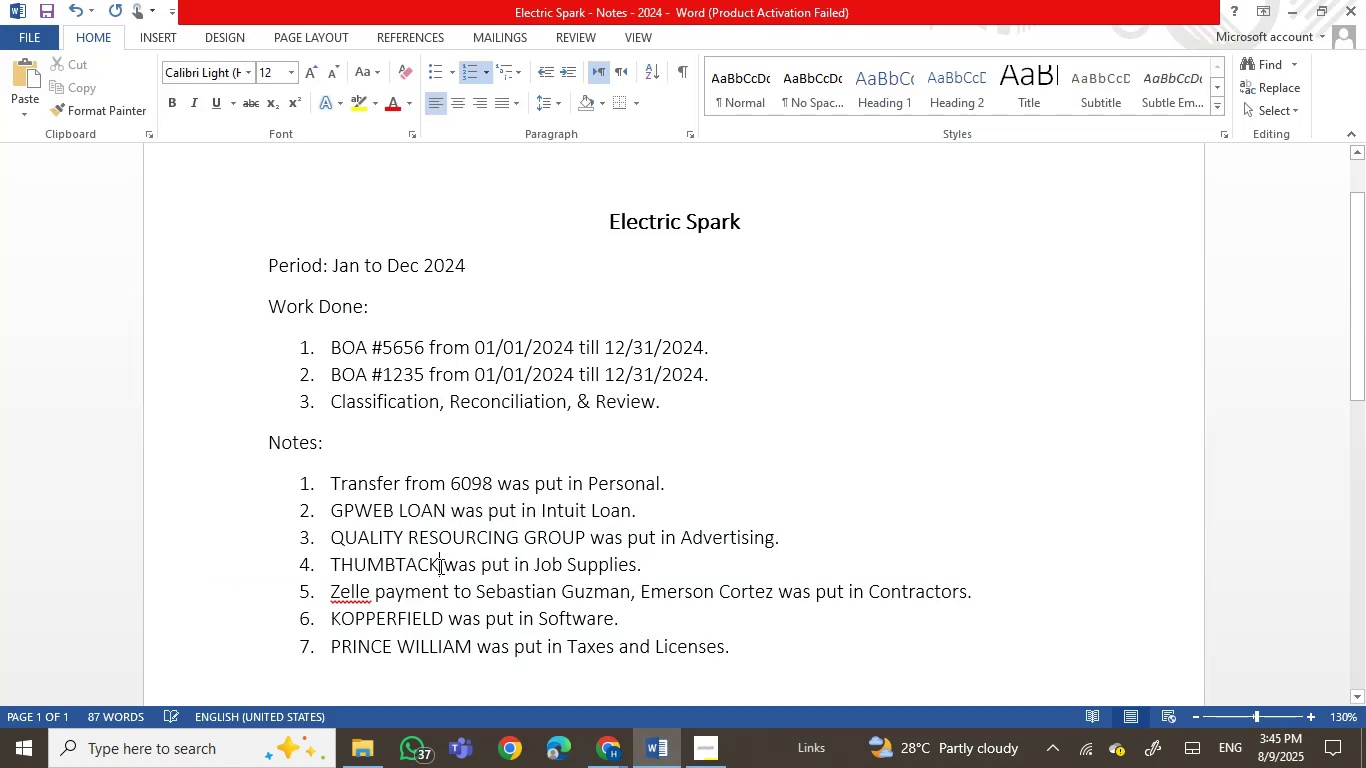 
key(Comma)
 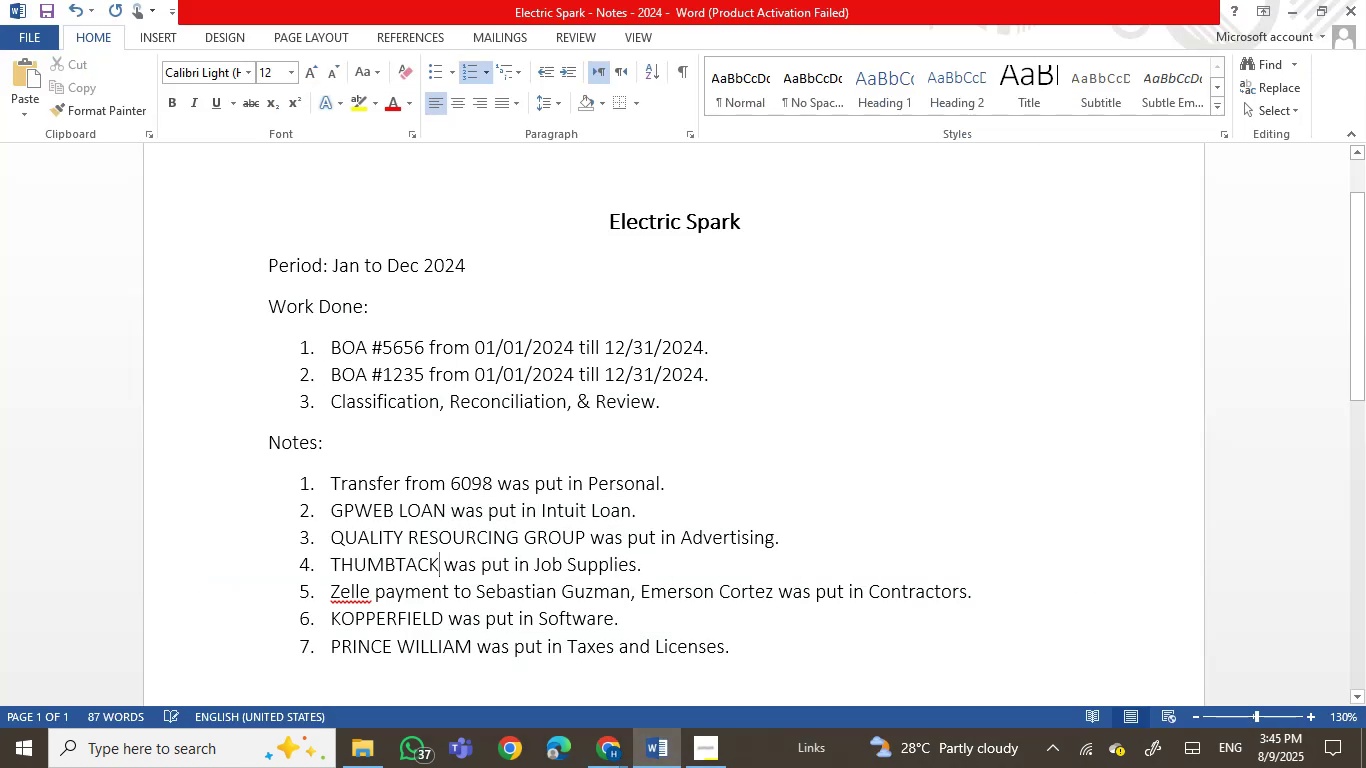 
key(Space)
 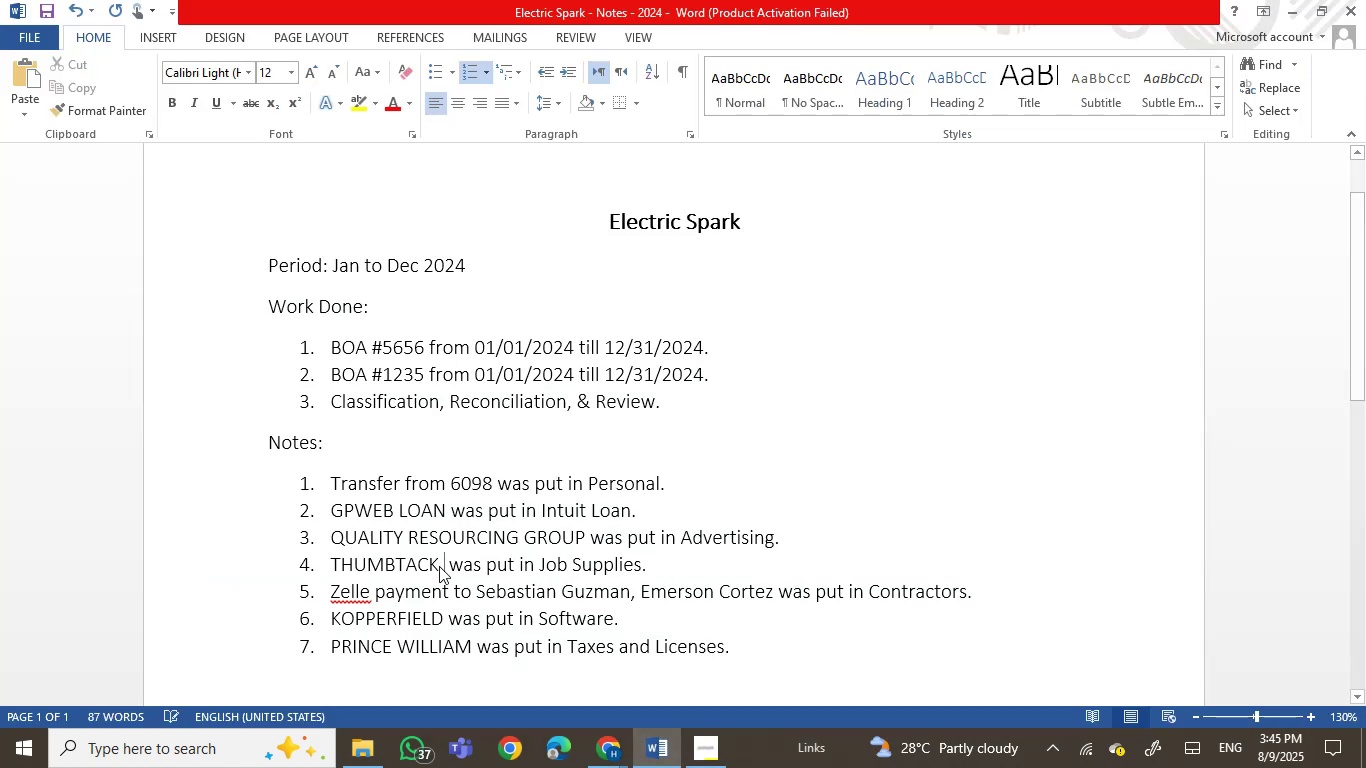 
key(Control+V)
 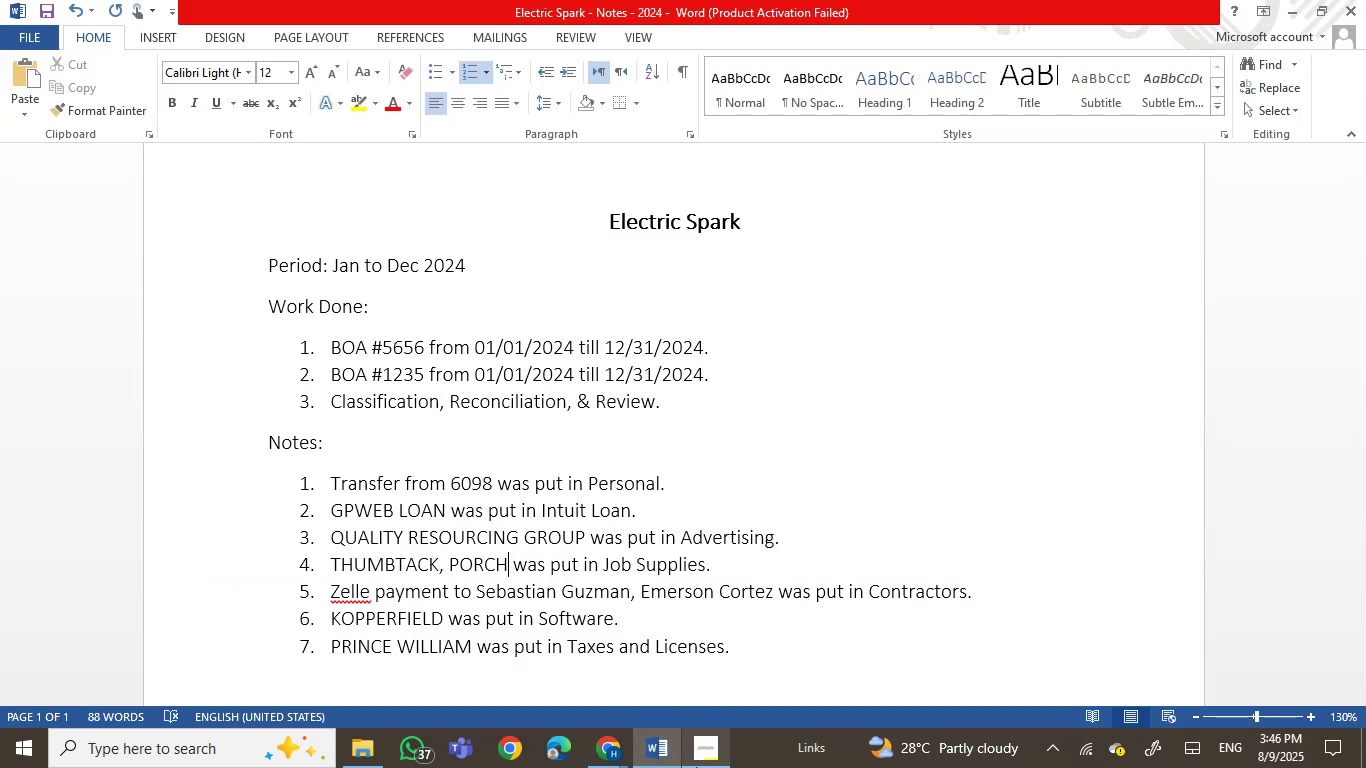 
left_click([652, 753])
 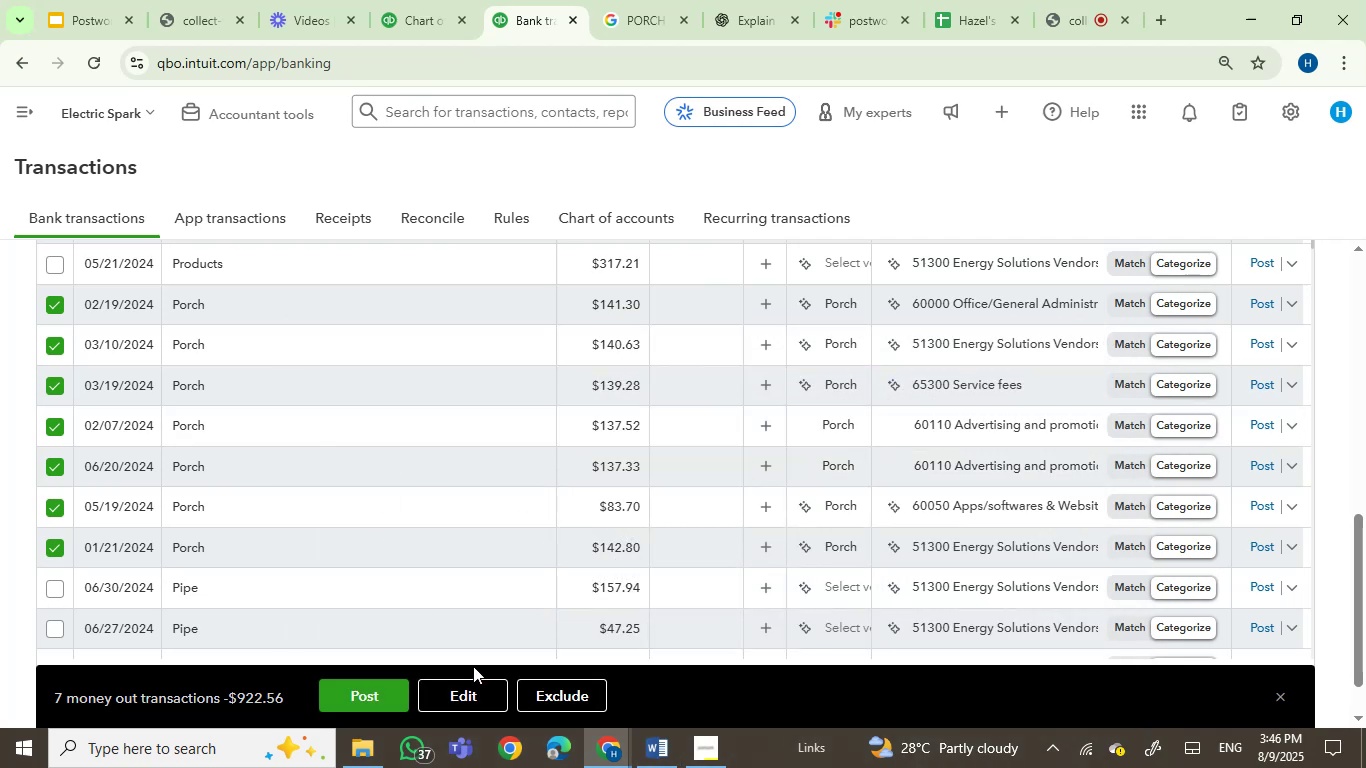 
left_click([468, 688])
 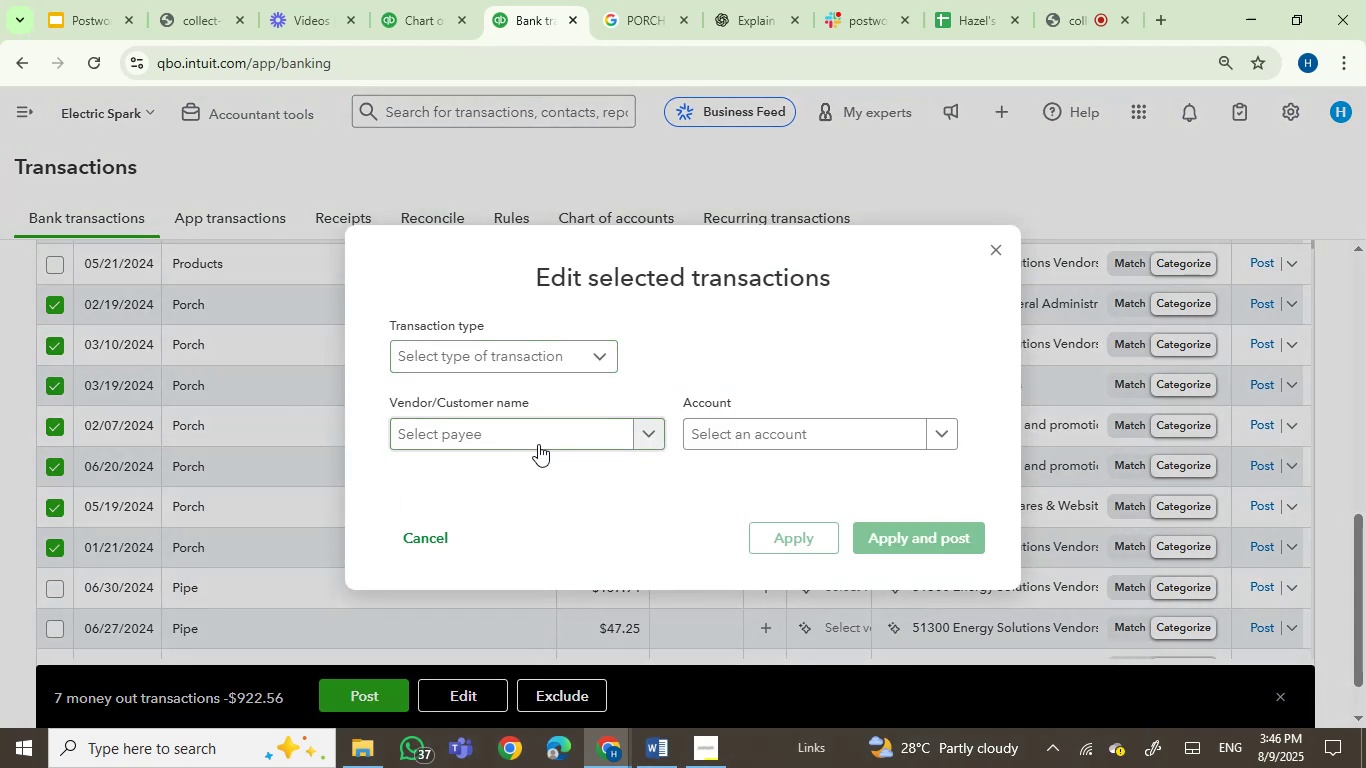 
left_click([542, 433])
 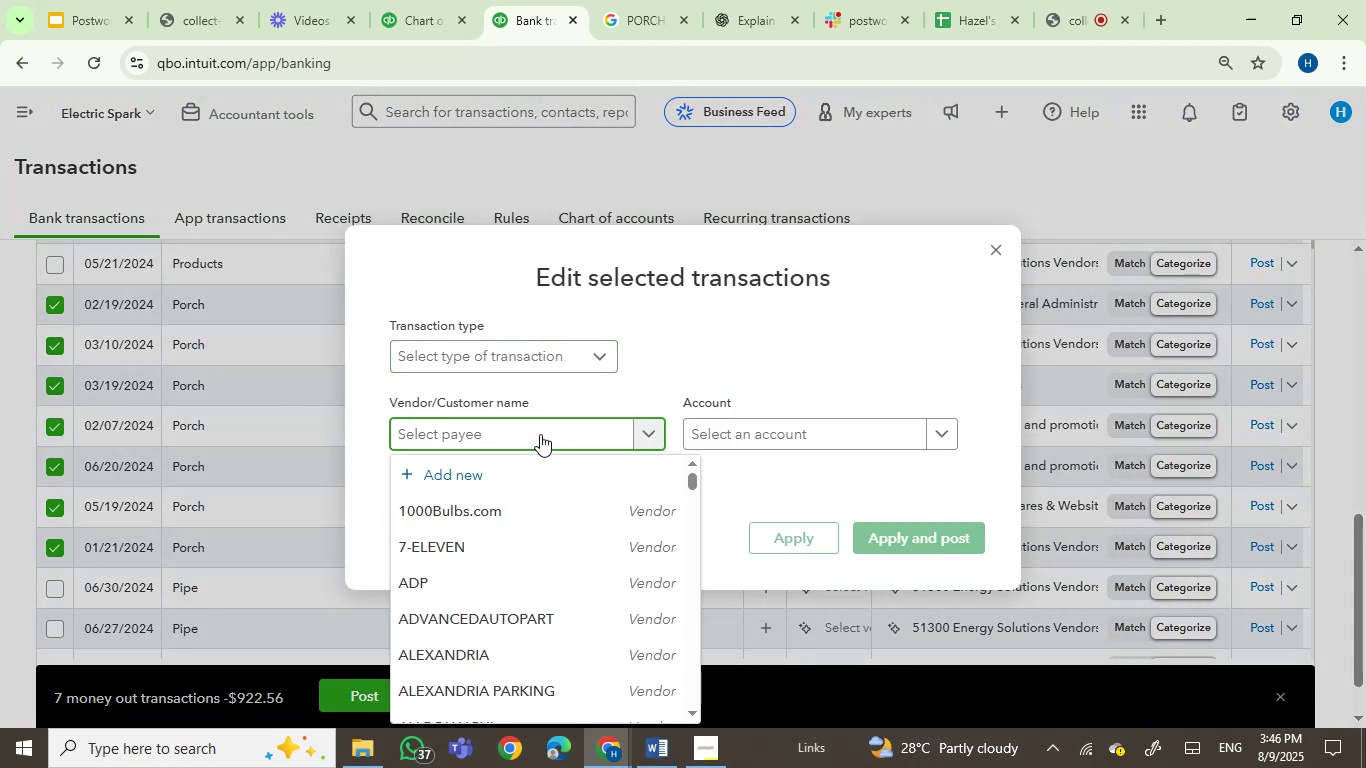 
type(PO)
 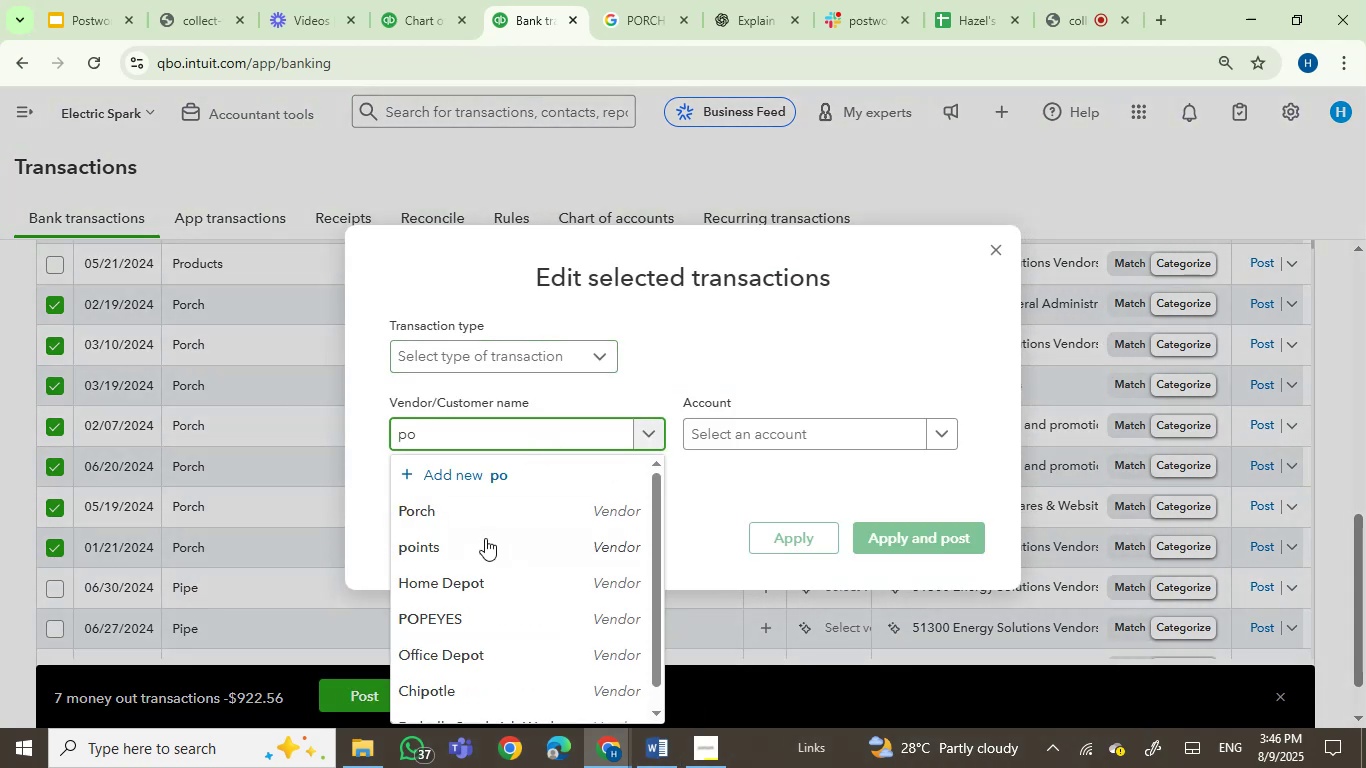 
left_click([453, 511])
 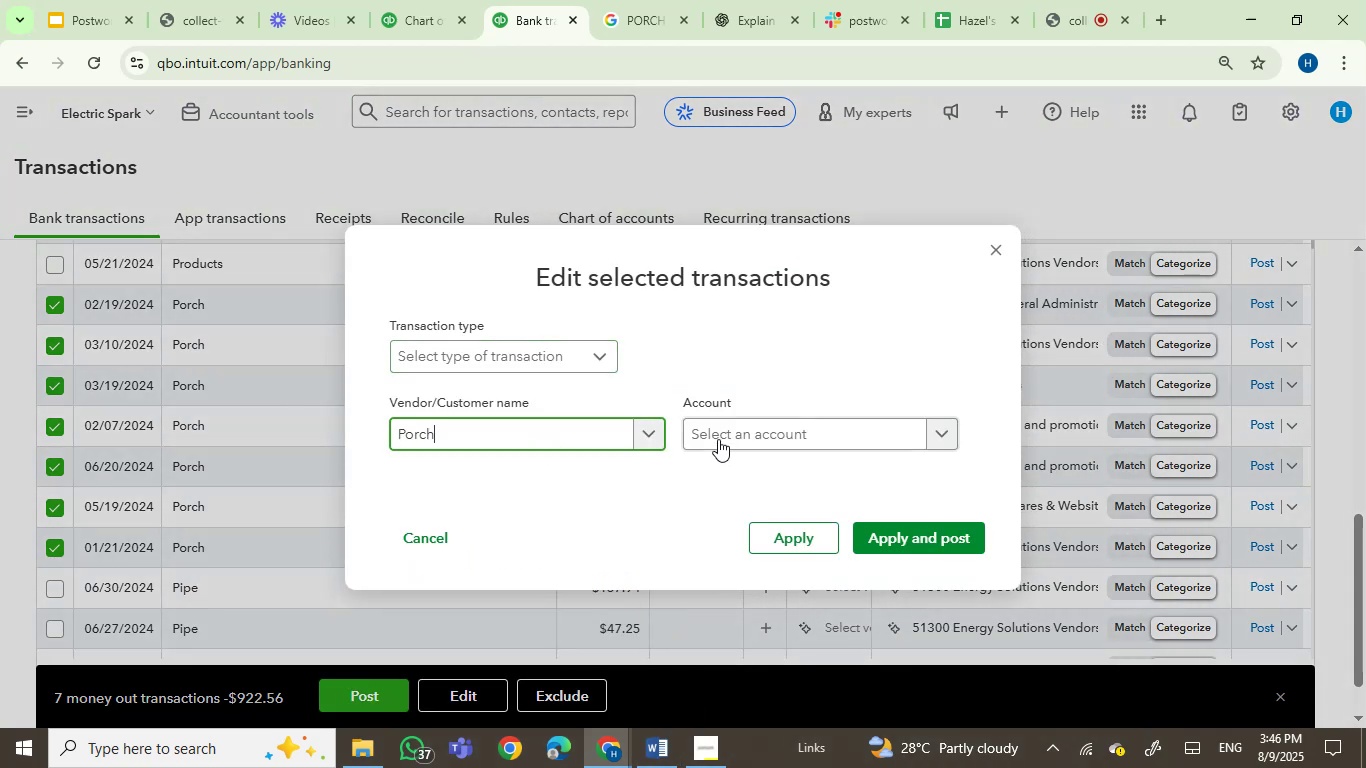 
left_click([725, 431])
 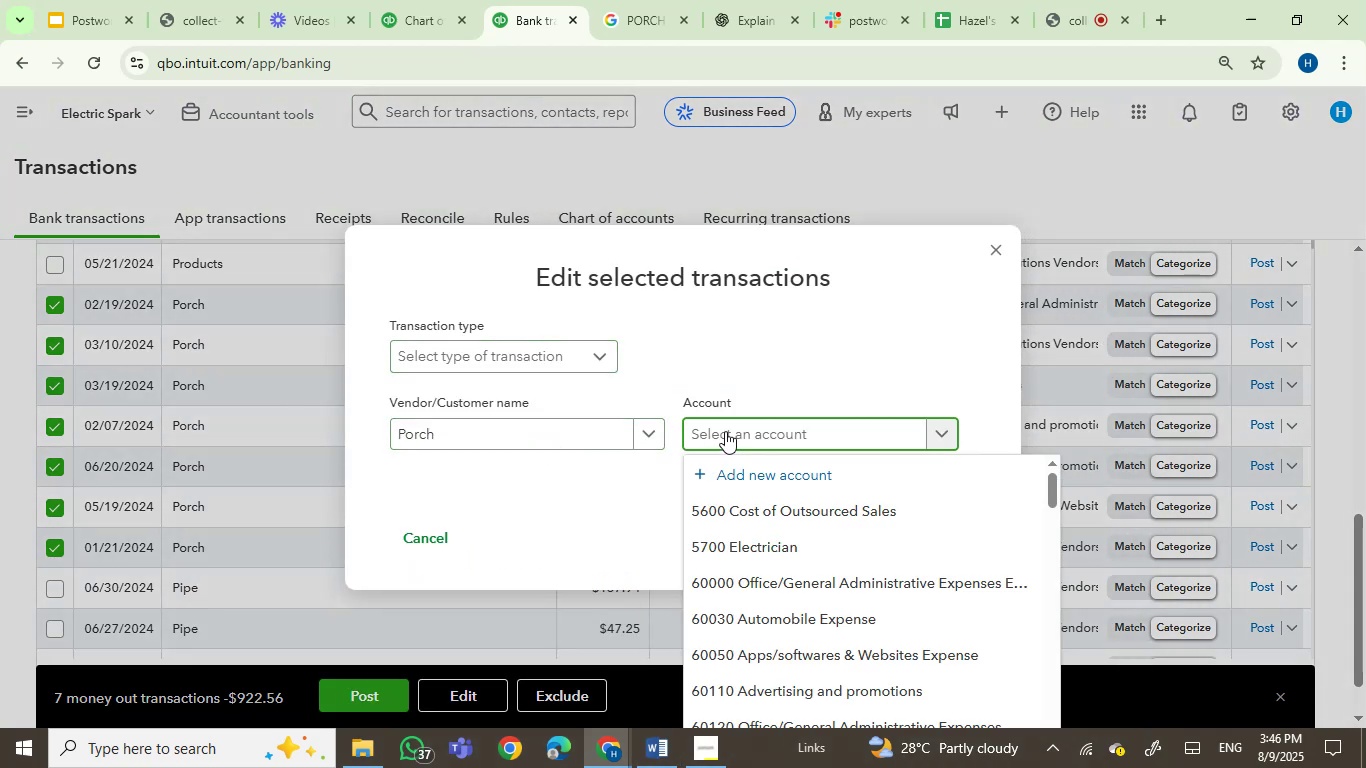 
type(JOB SA)
 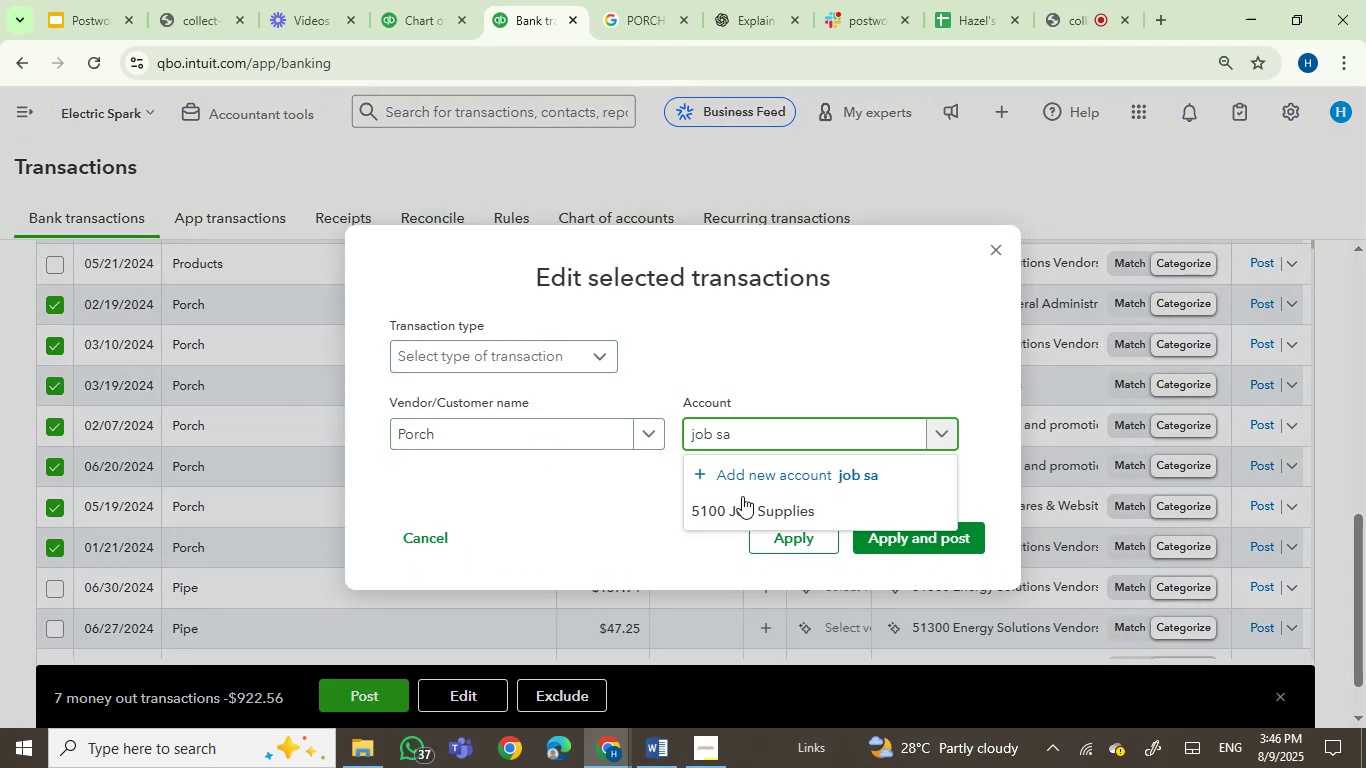 
left_click([745, 497])
 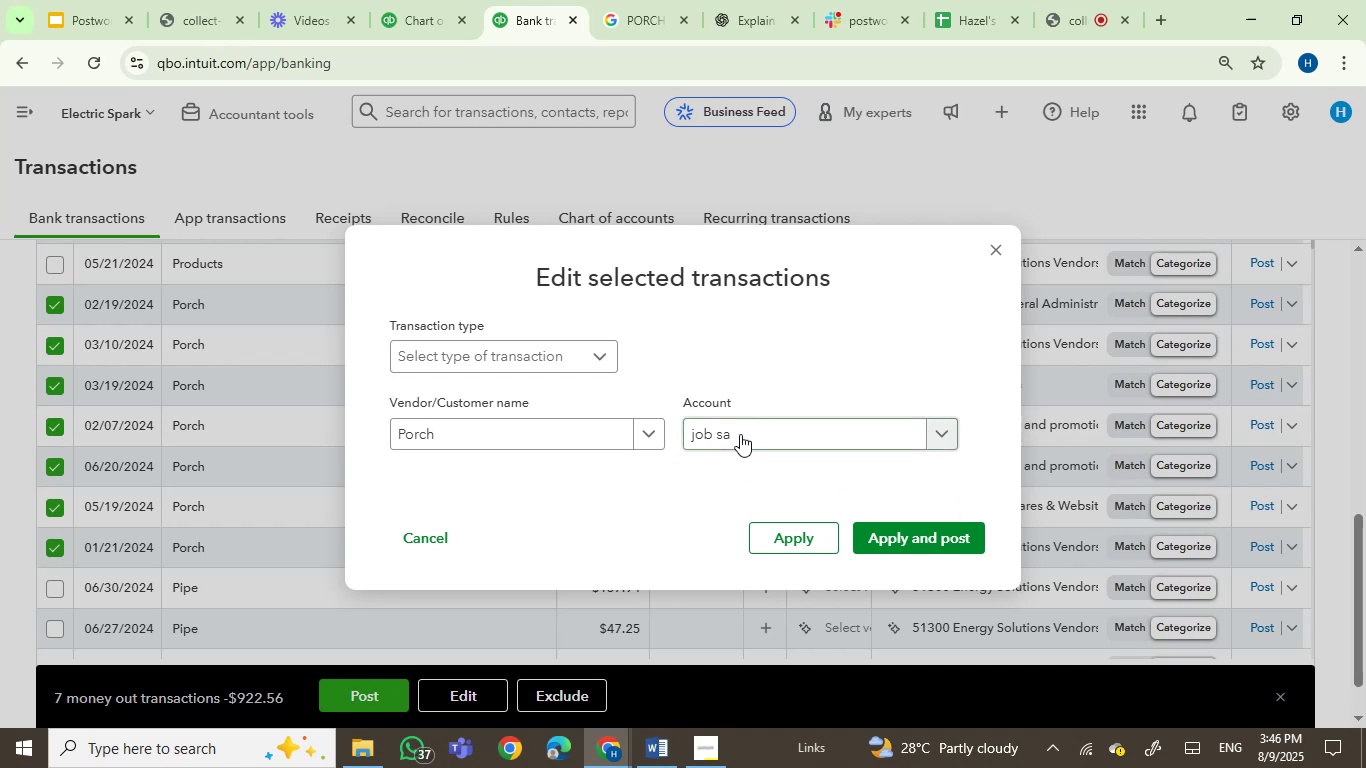 
left_click([740, 434])
 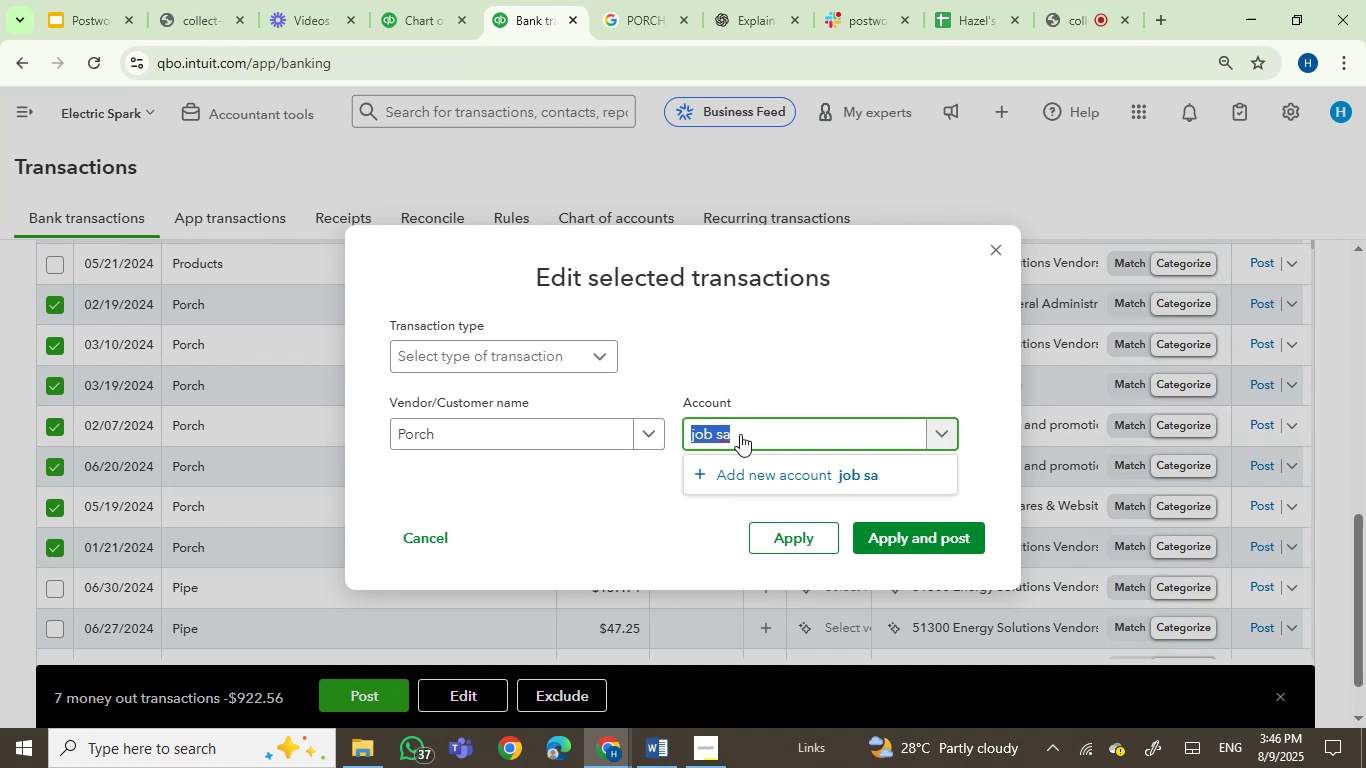 
key(Backspace)
type(JOB S)
 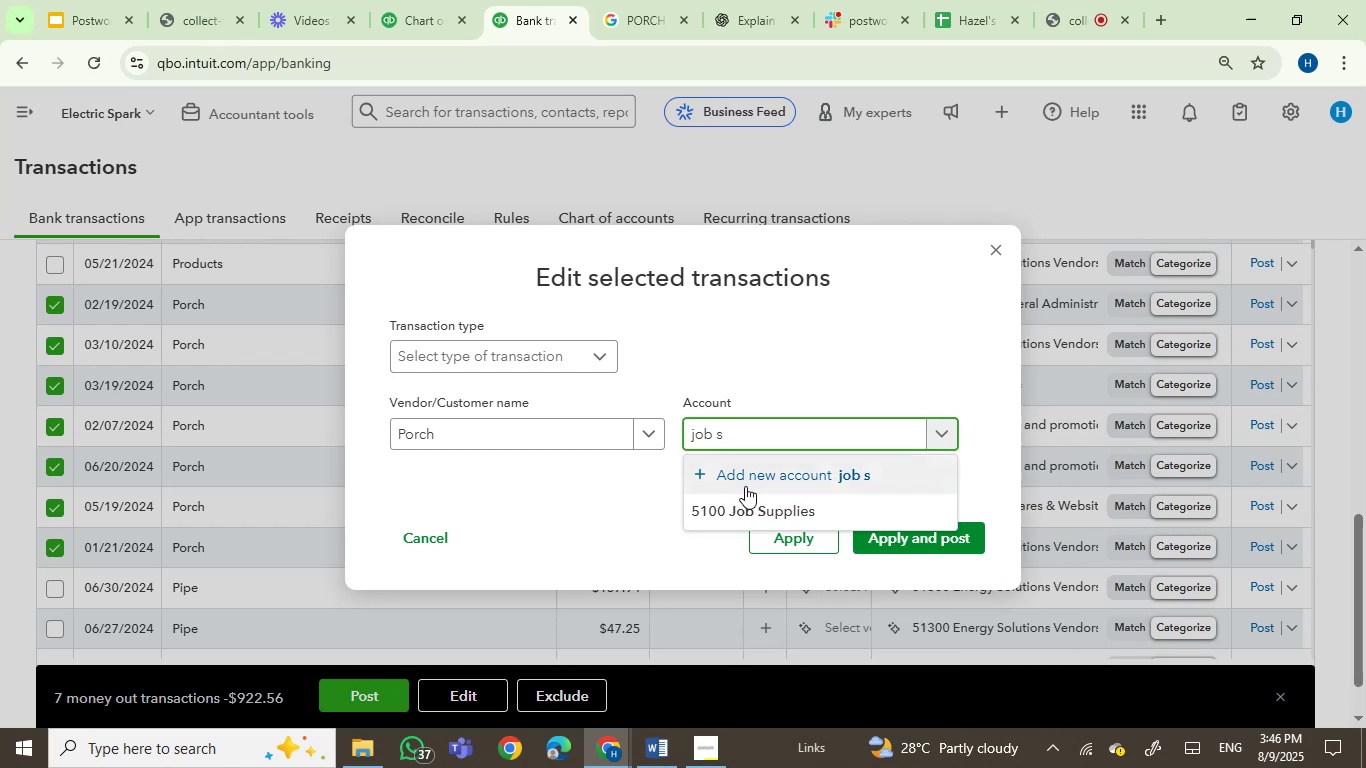 
left_click([776, 501])
 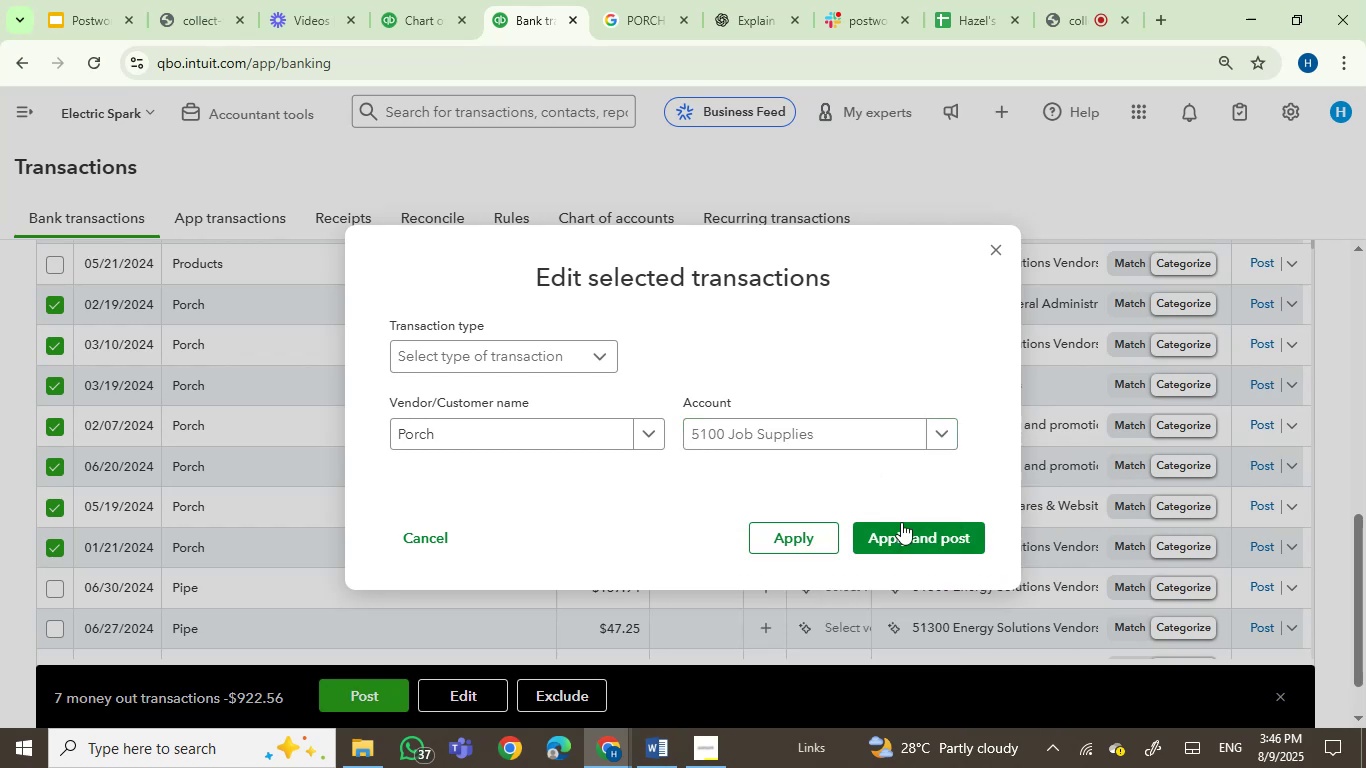 
left_click([908, 537])
 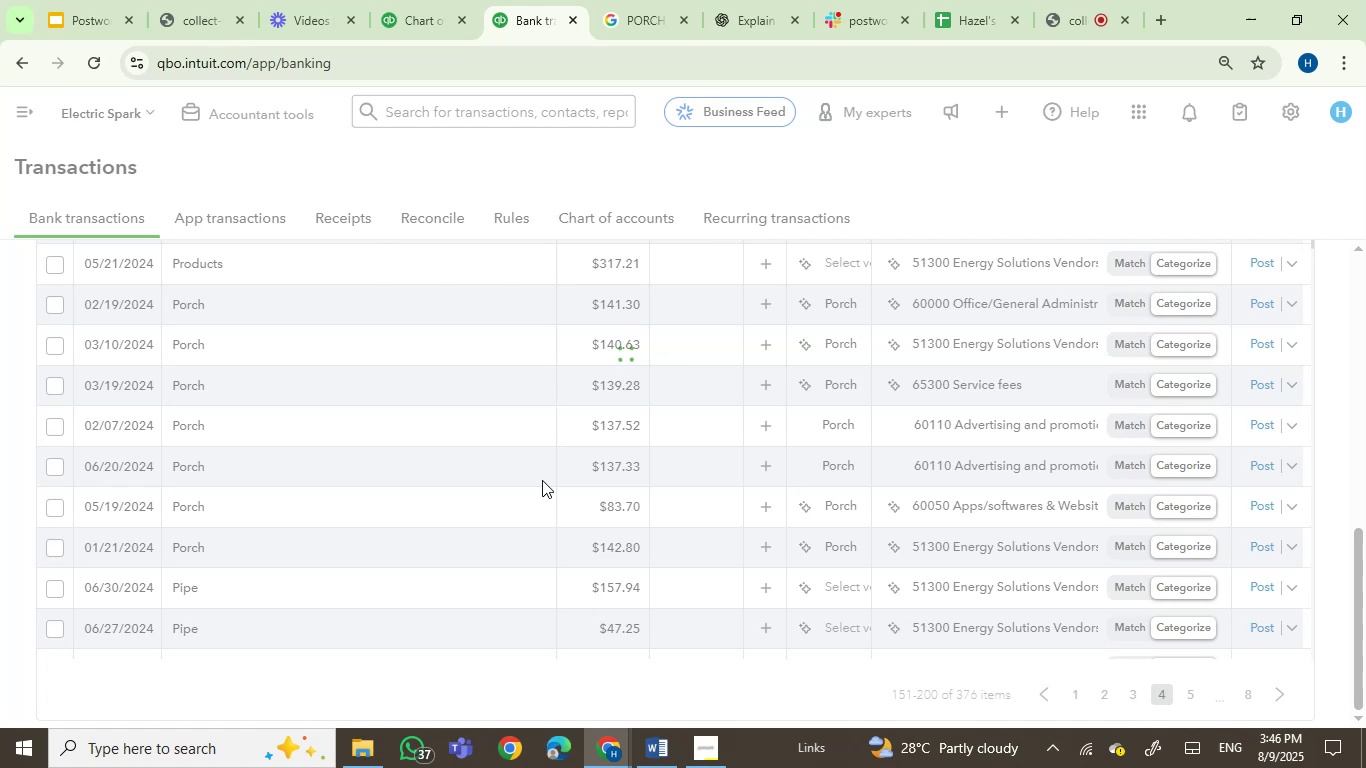 
wait(5.96)
 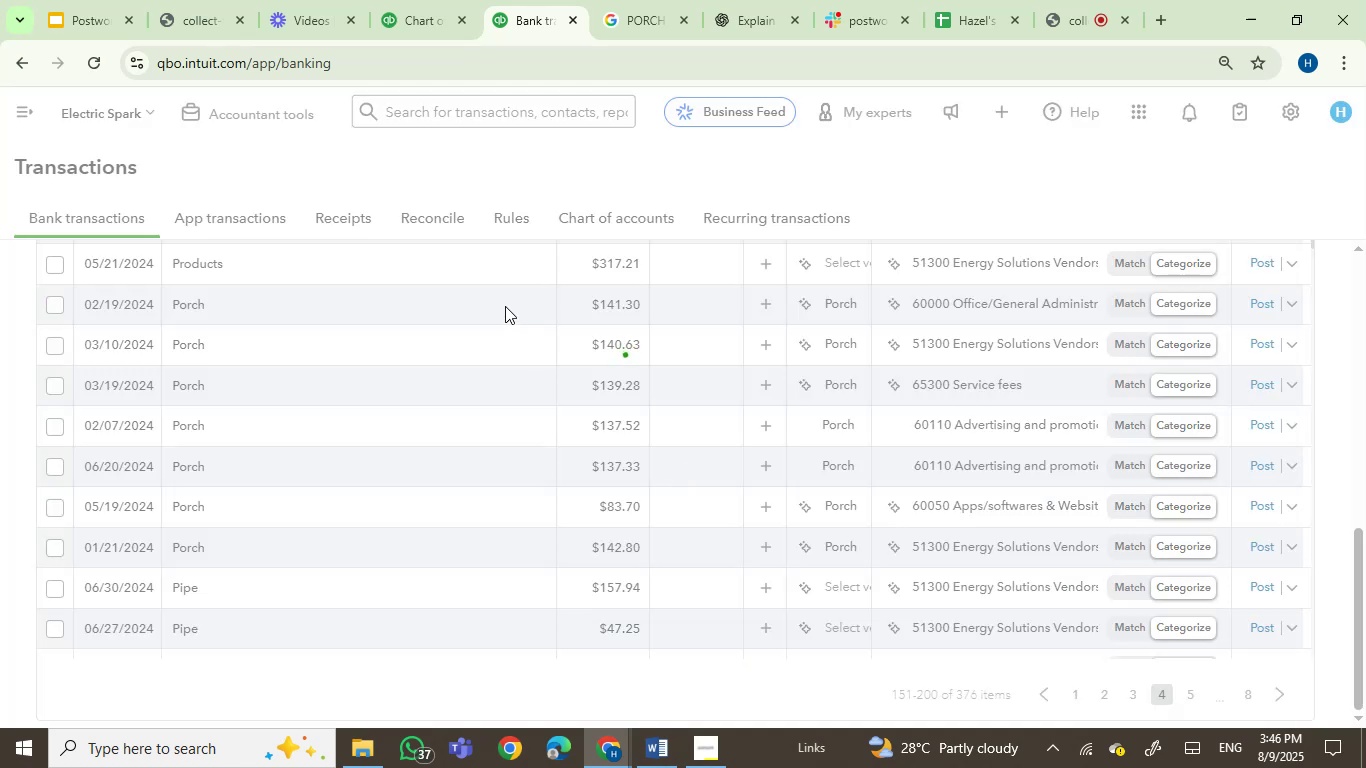 
scroll: coordinate [1124, 511], scroll_direction: down, amount: 12.0
 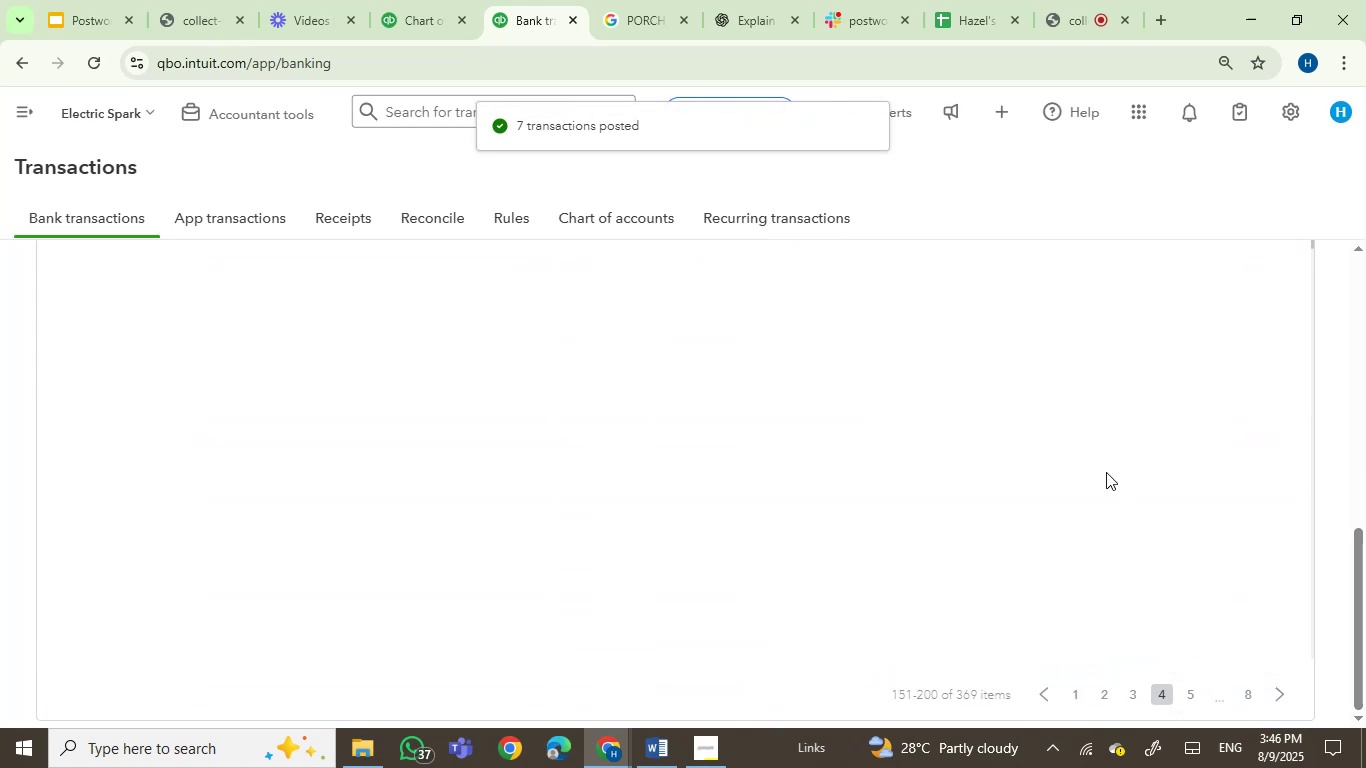 
scroll: coordinate [1354, 387], scroll_direction: up, amount: 16.0
 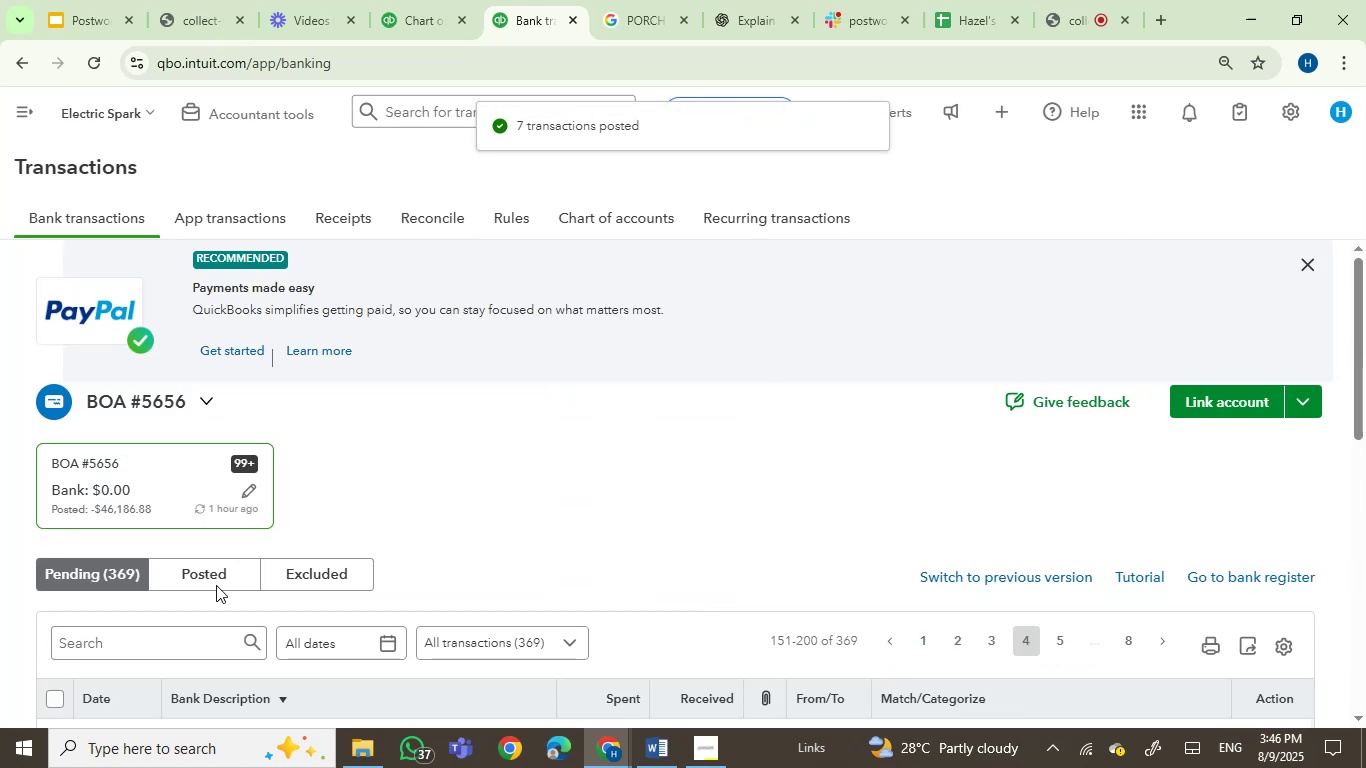 
left_click([195, 647])
 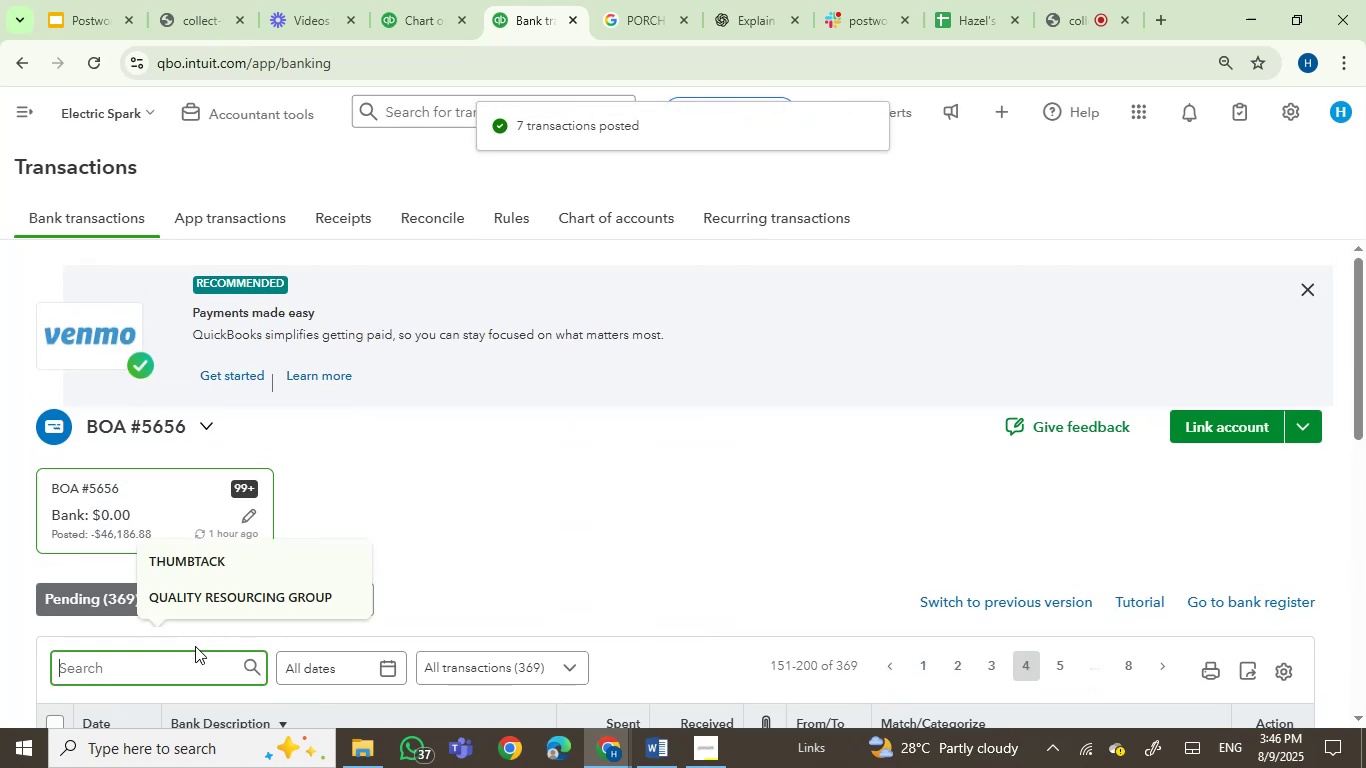 
type(PIPE)
 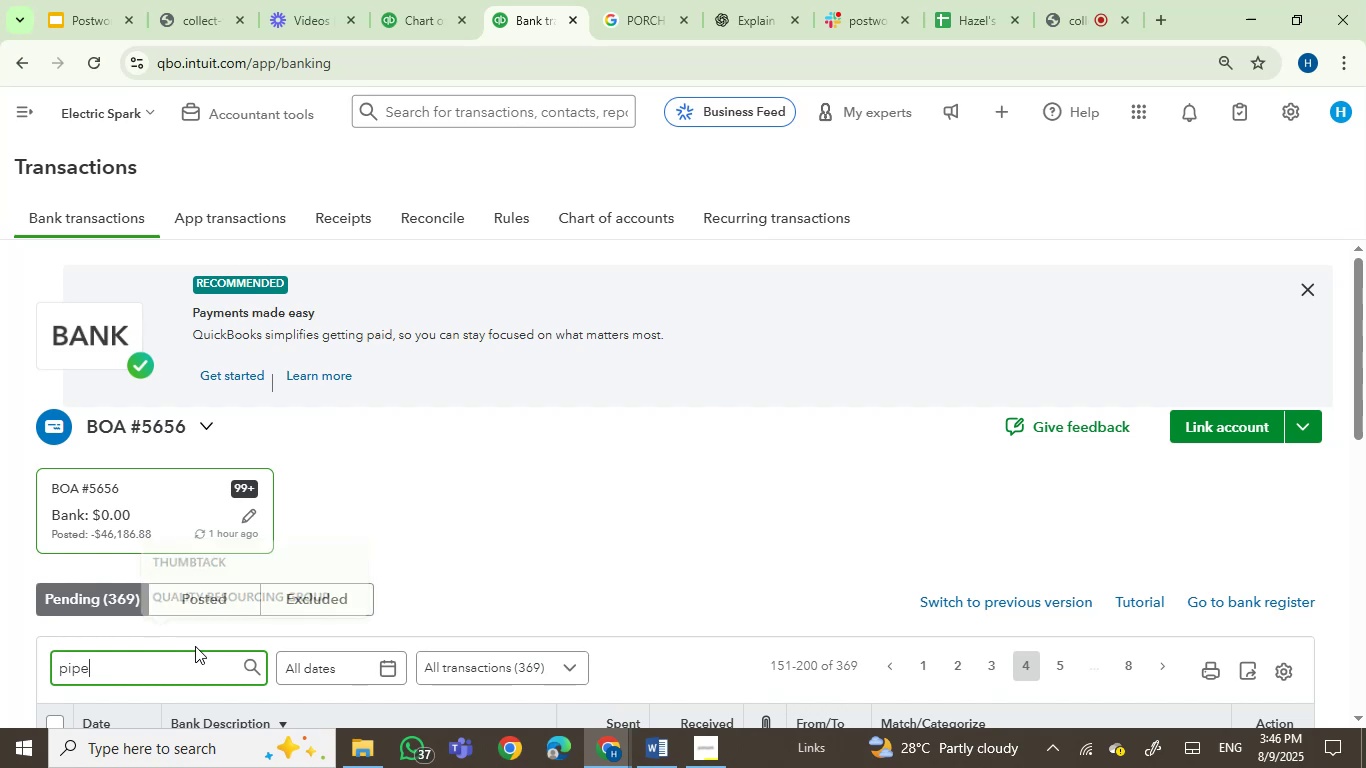 
key(Enter)
 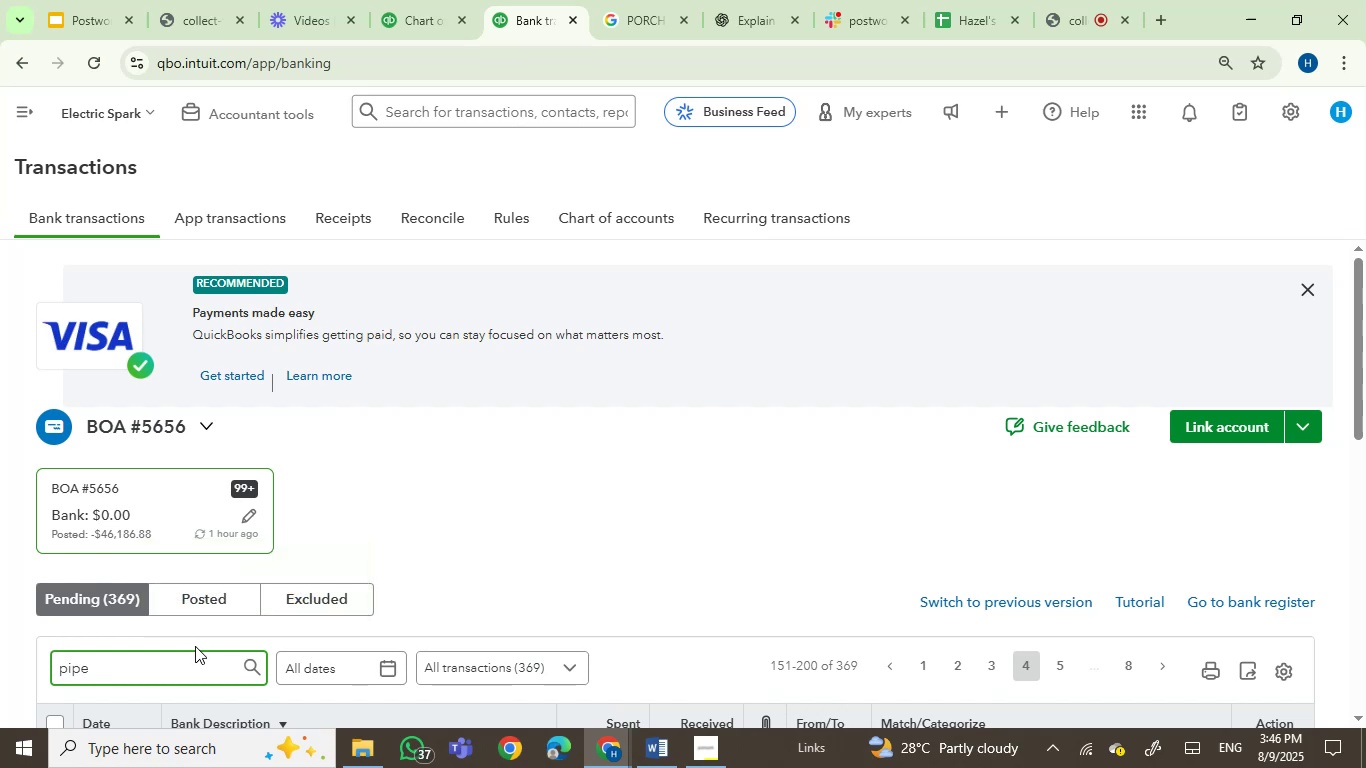 
scroll: coordinate [663, 397], scroll_direction: down, amount: 4.0
 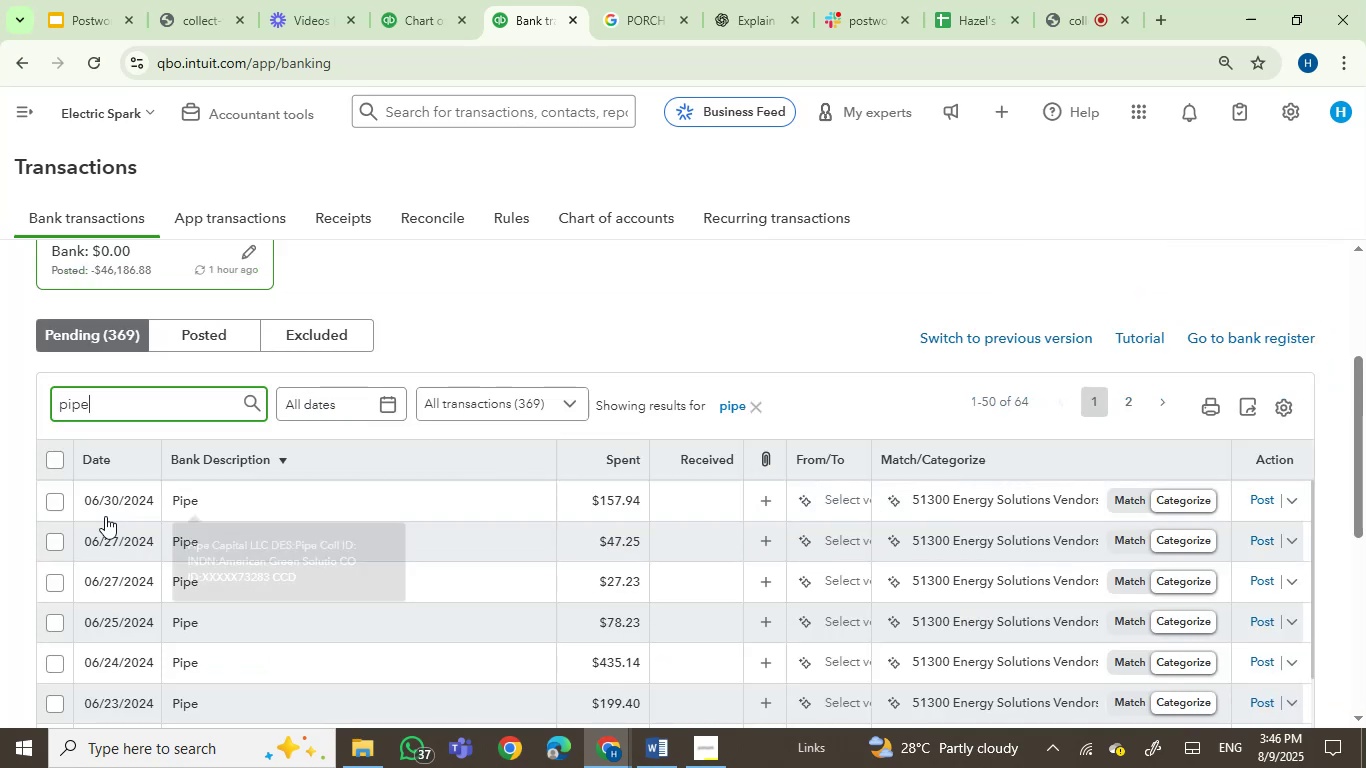 
wait(5.09)
 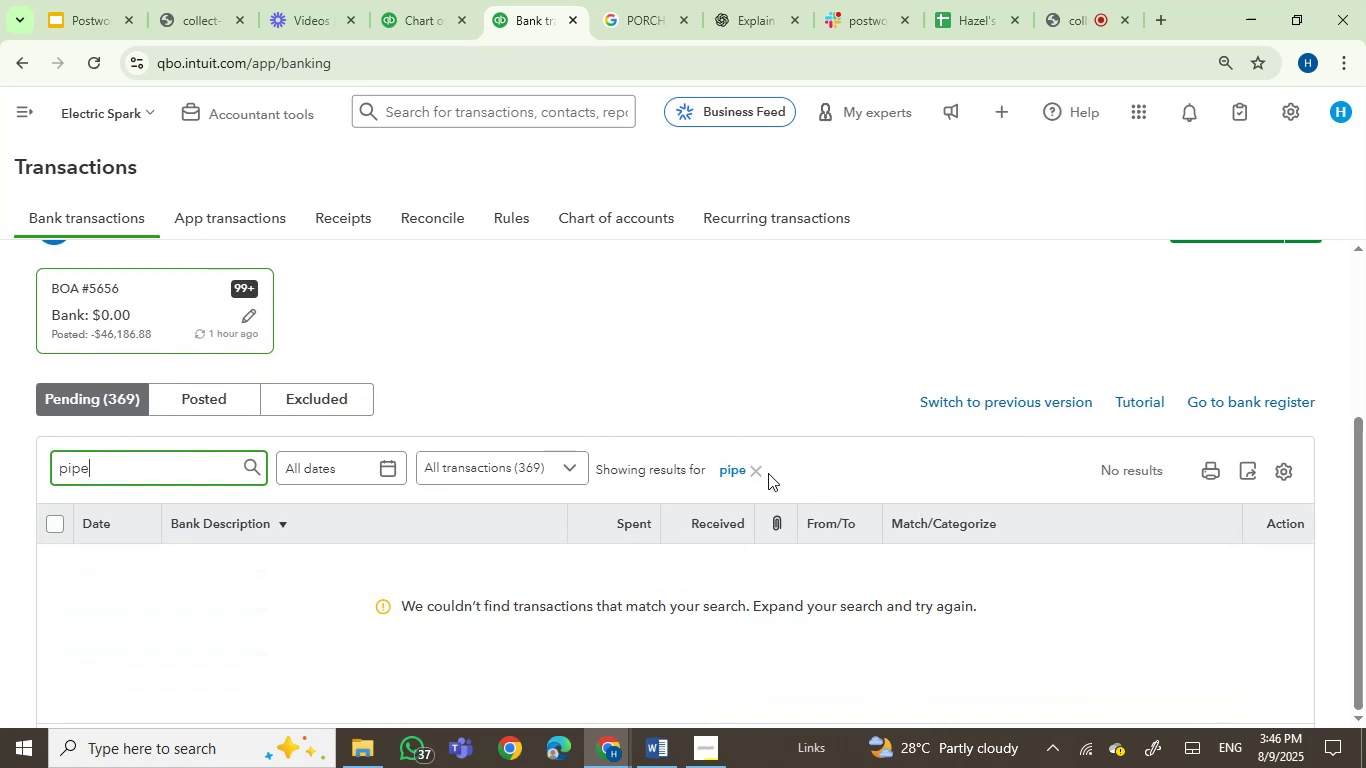 
left_click([181, 498])
 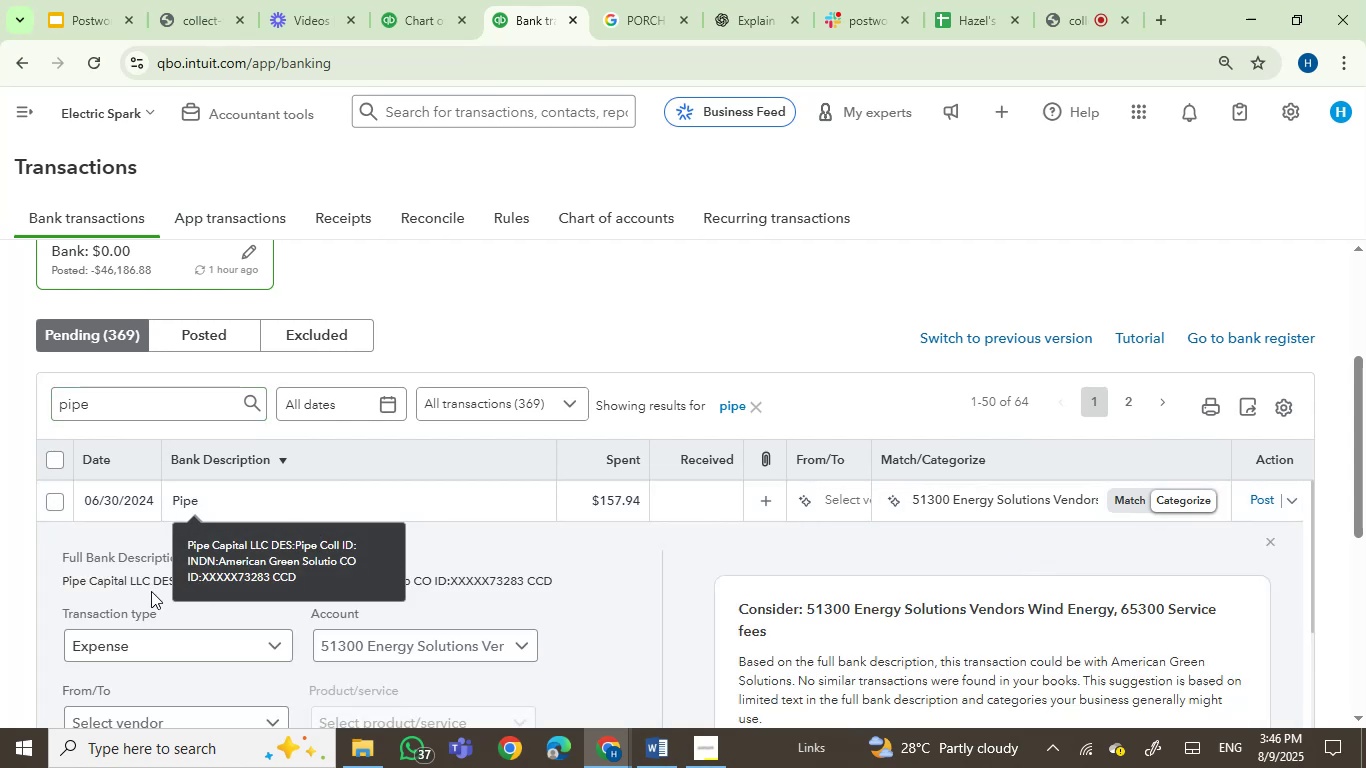 
left_click([76, 579])
 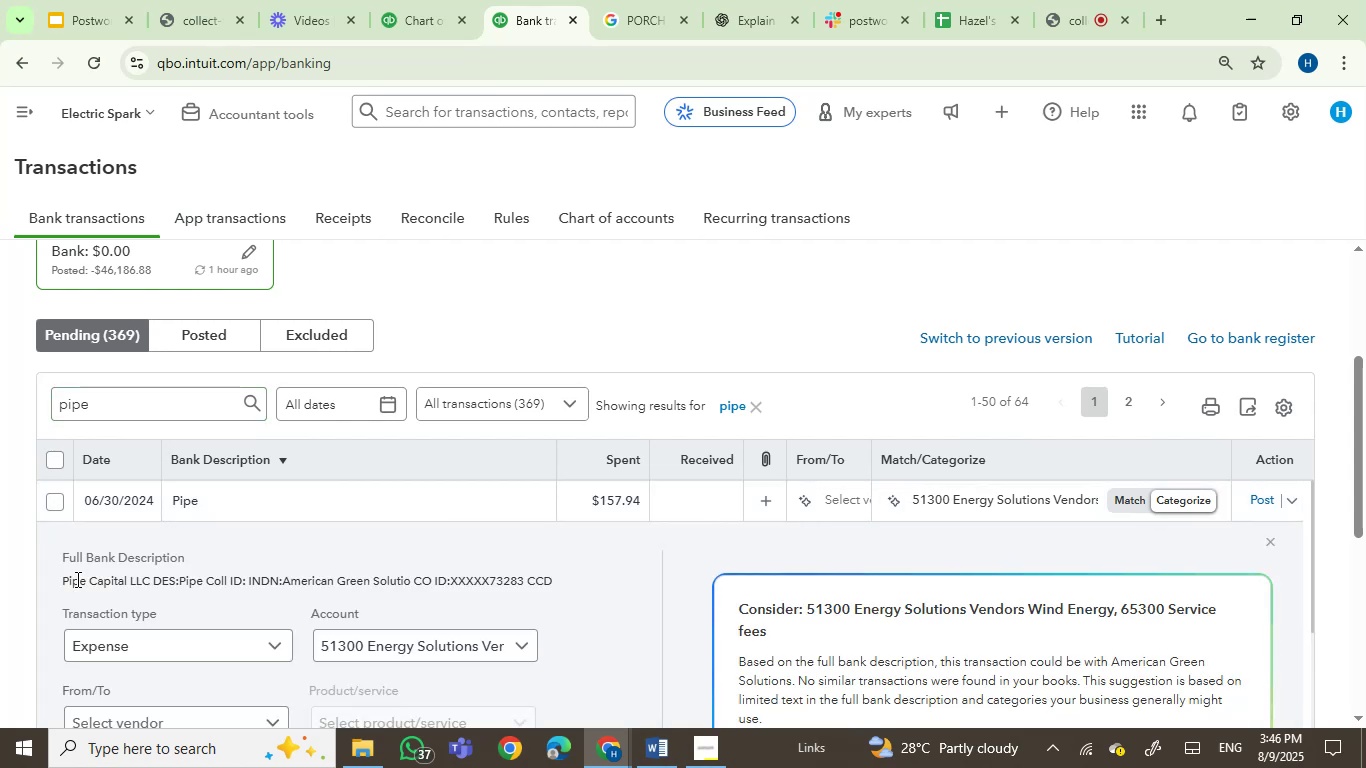 
left_click_drag(start_coordinate=[76, 579], to_coordinate=[147, 581])
 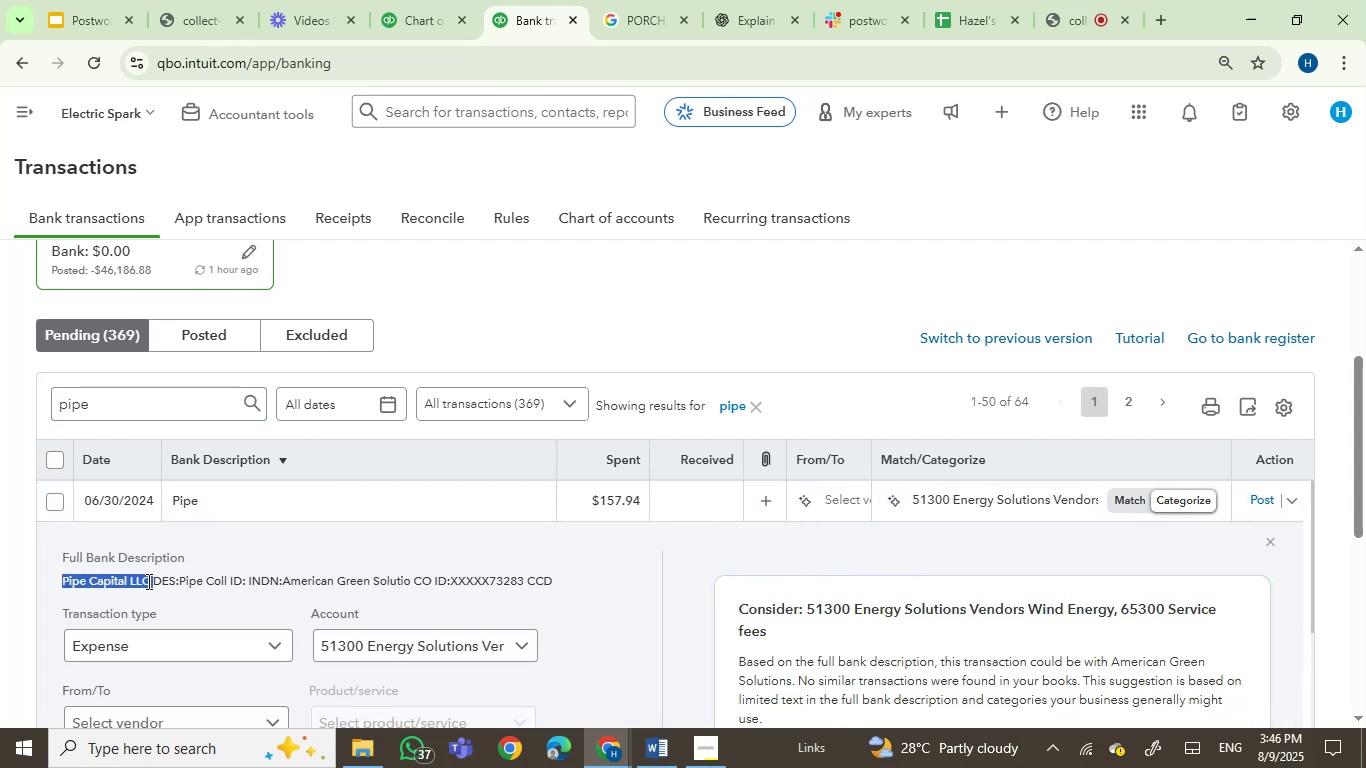 
key(Control+C)
 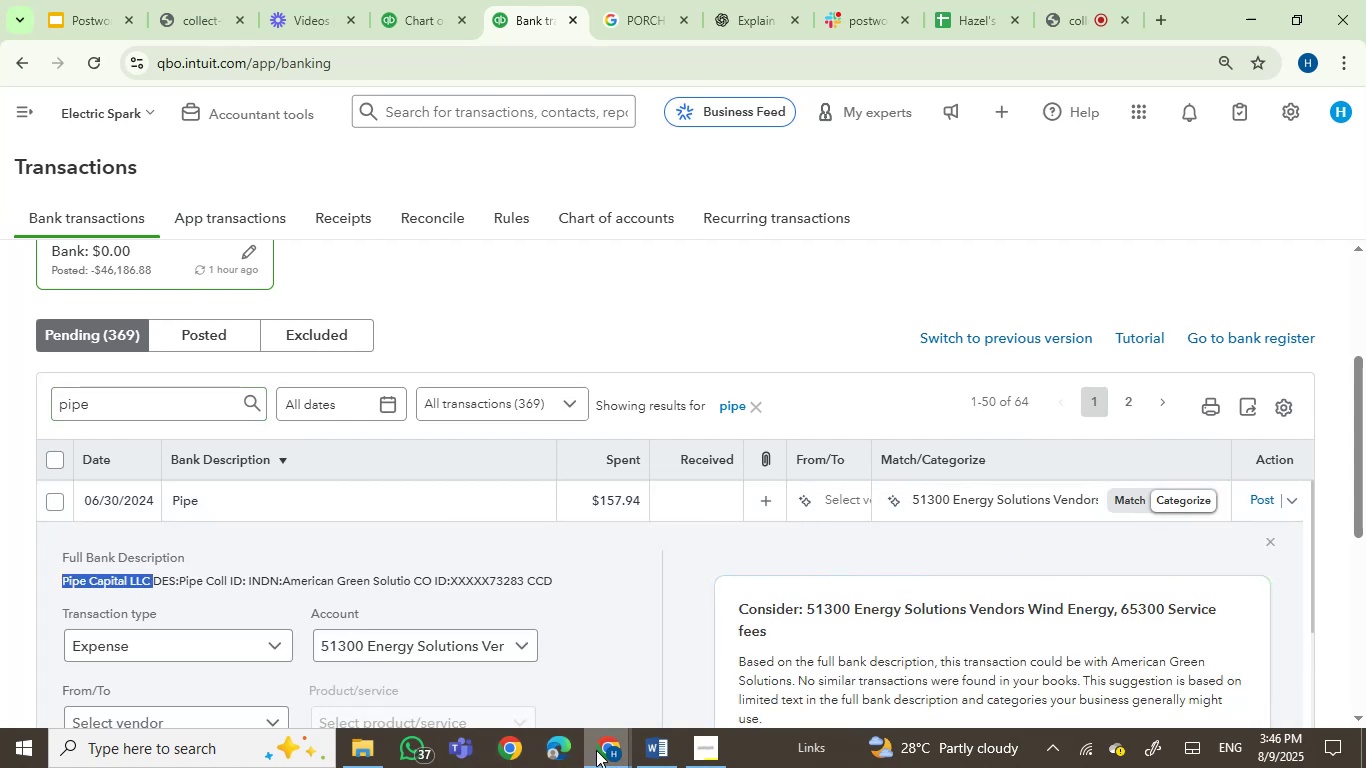 
double_click([658, 753])
 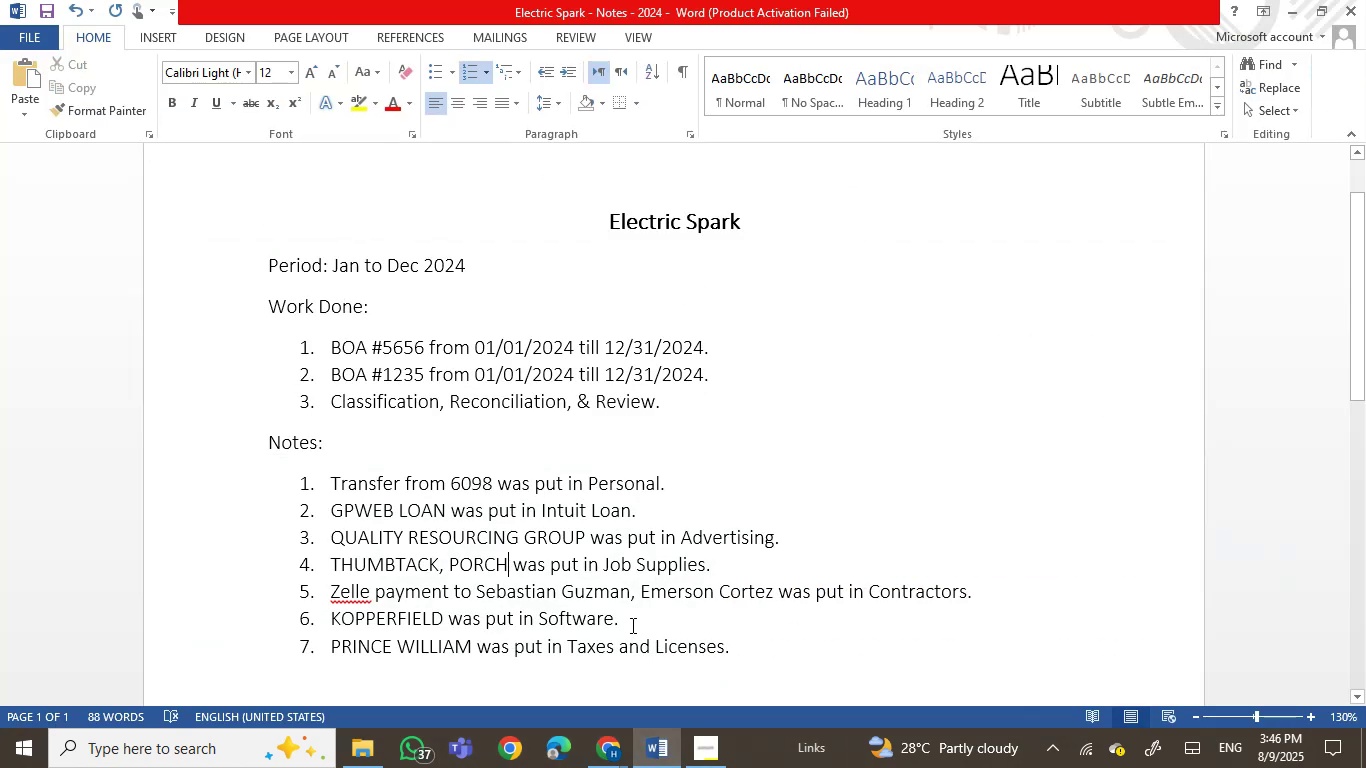 
scroll: coordinate [691, 590], scroll_direction: down, amount: 1.0
 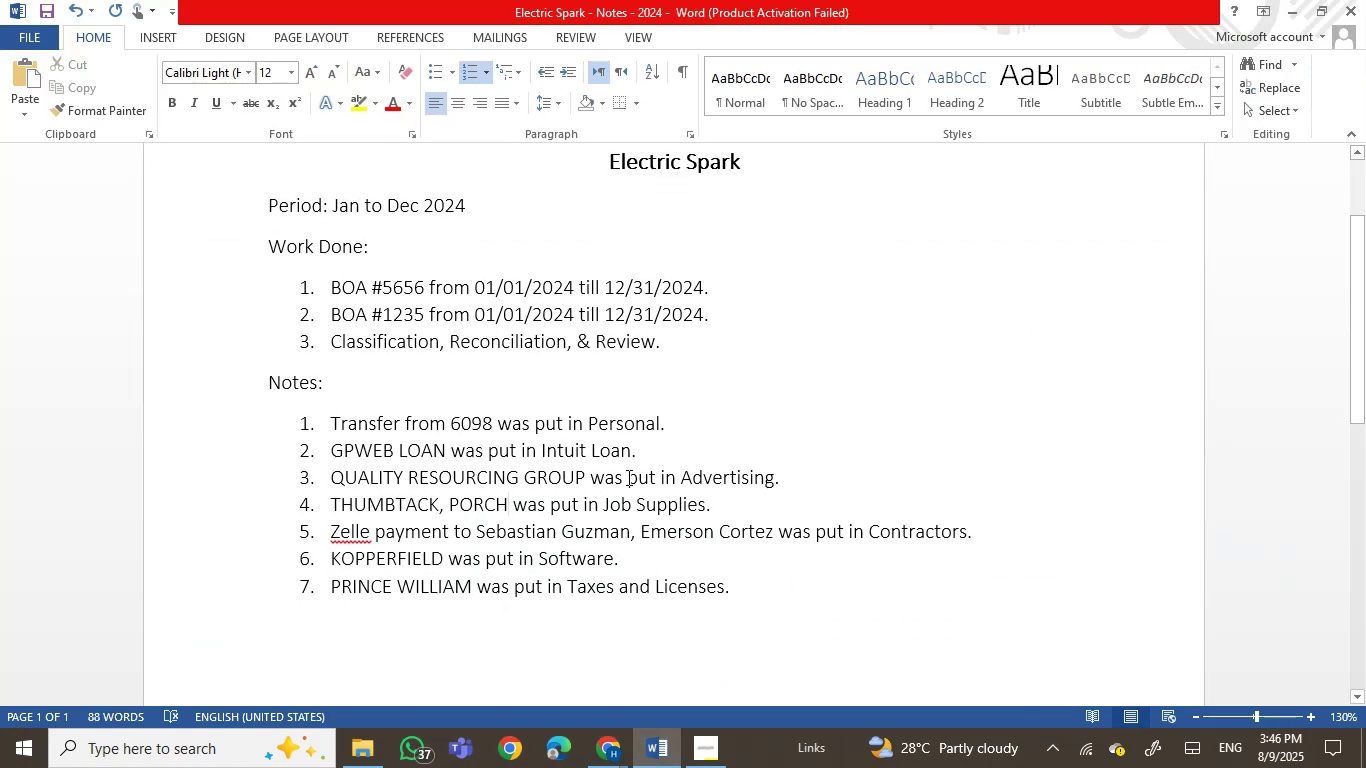 
left_click([644, 450])
 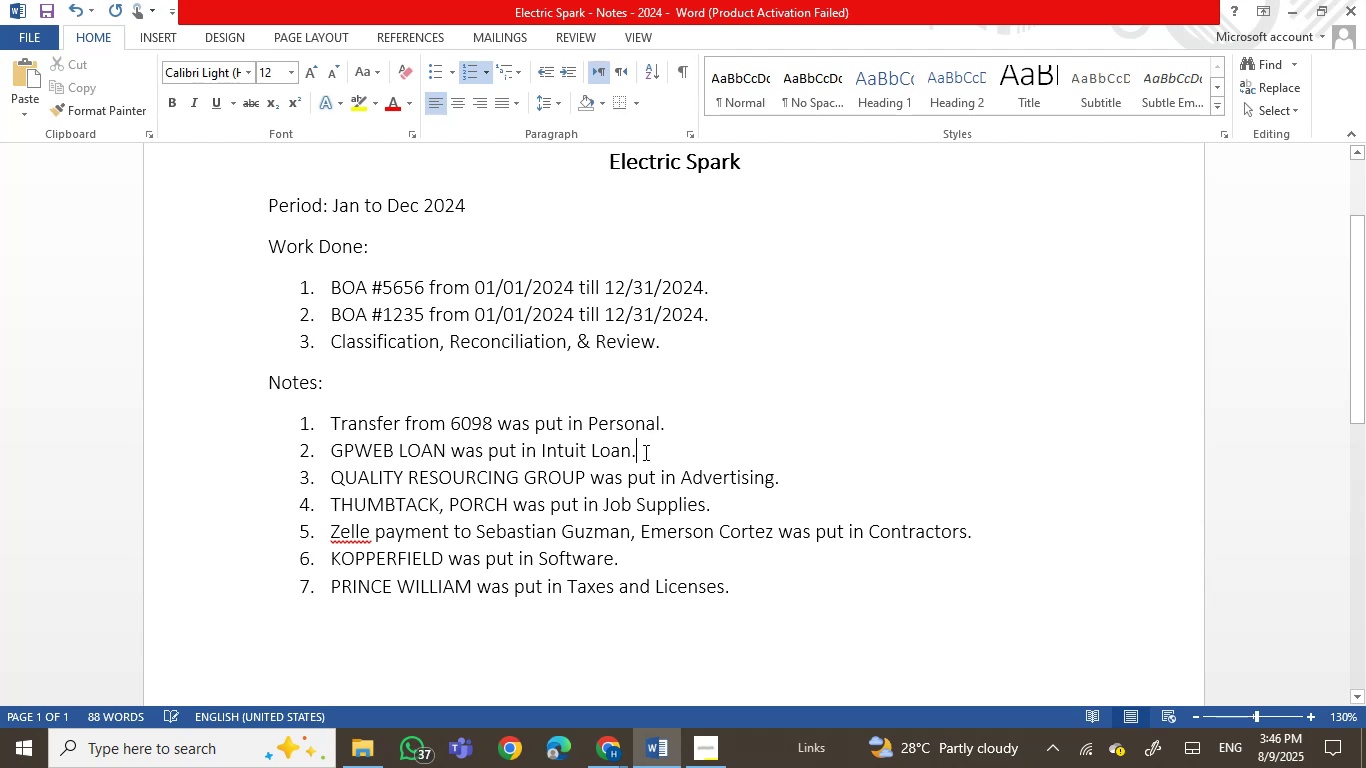 
key(Enter)
 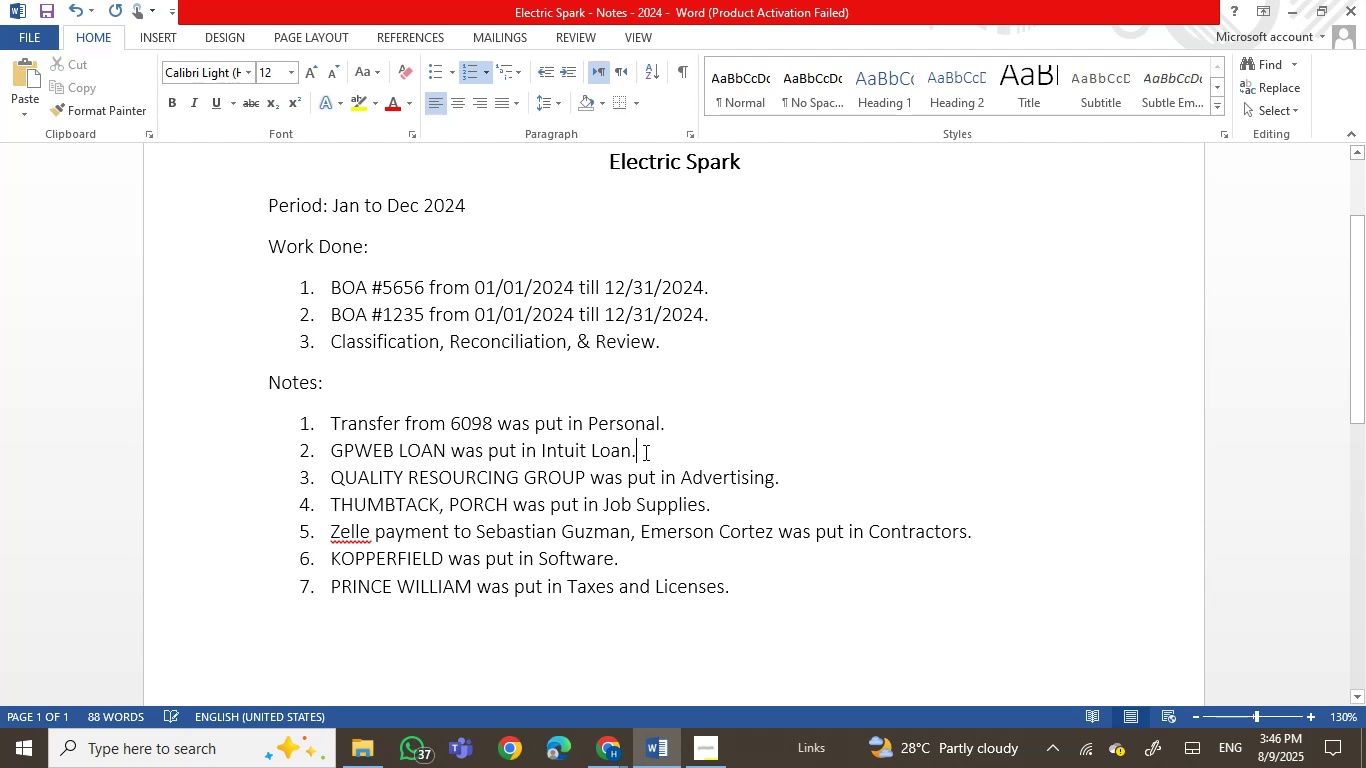 
key(Control+V)
 